 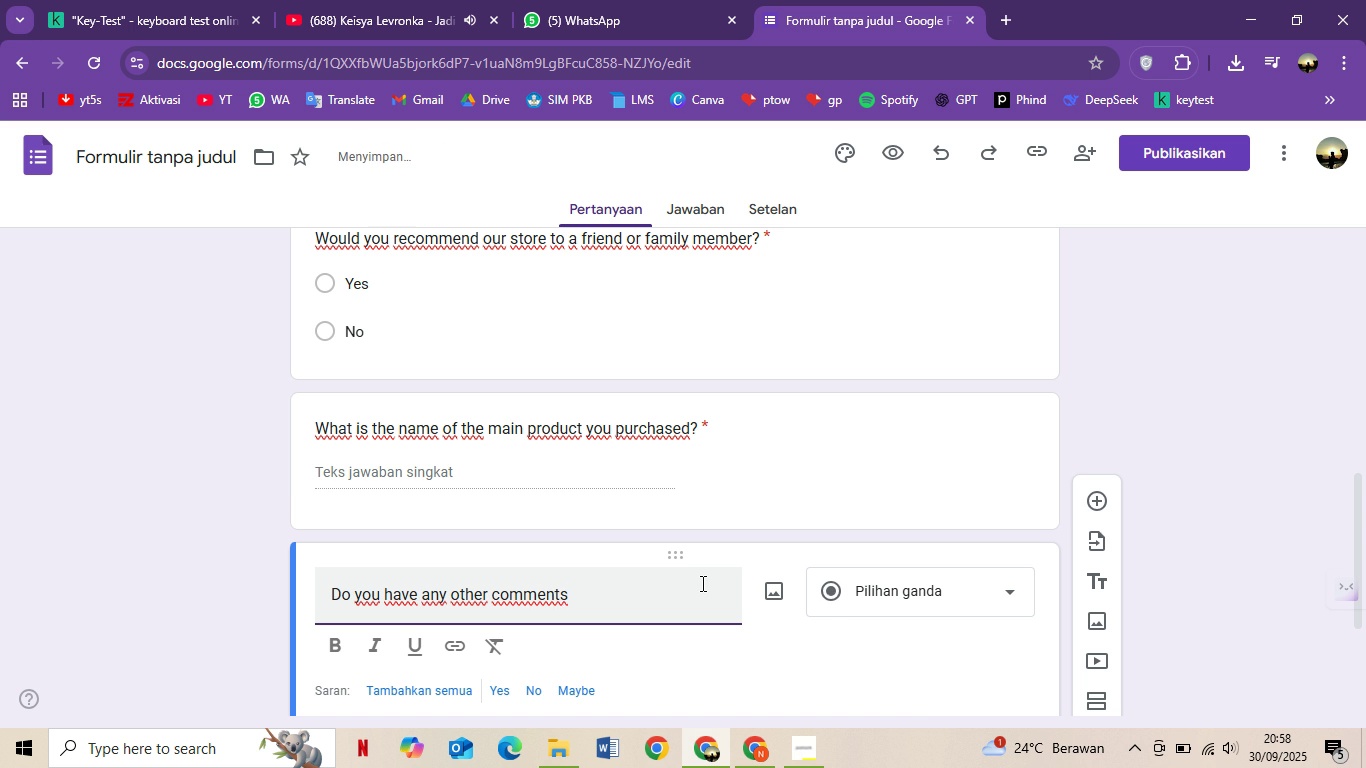 
type( or suggestions)
 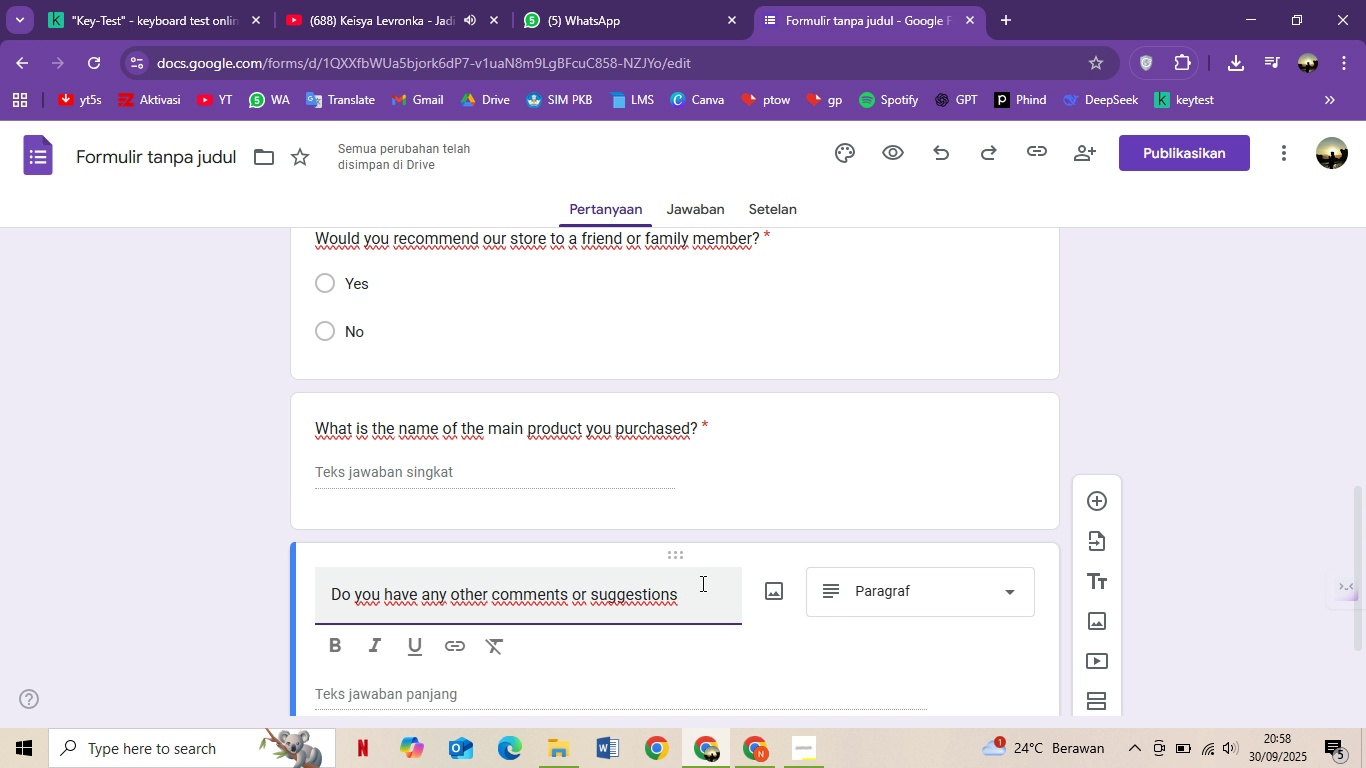 
type( for us?)
 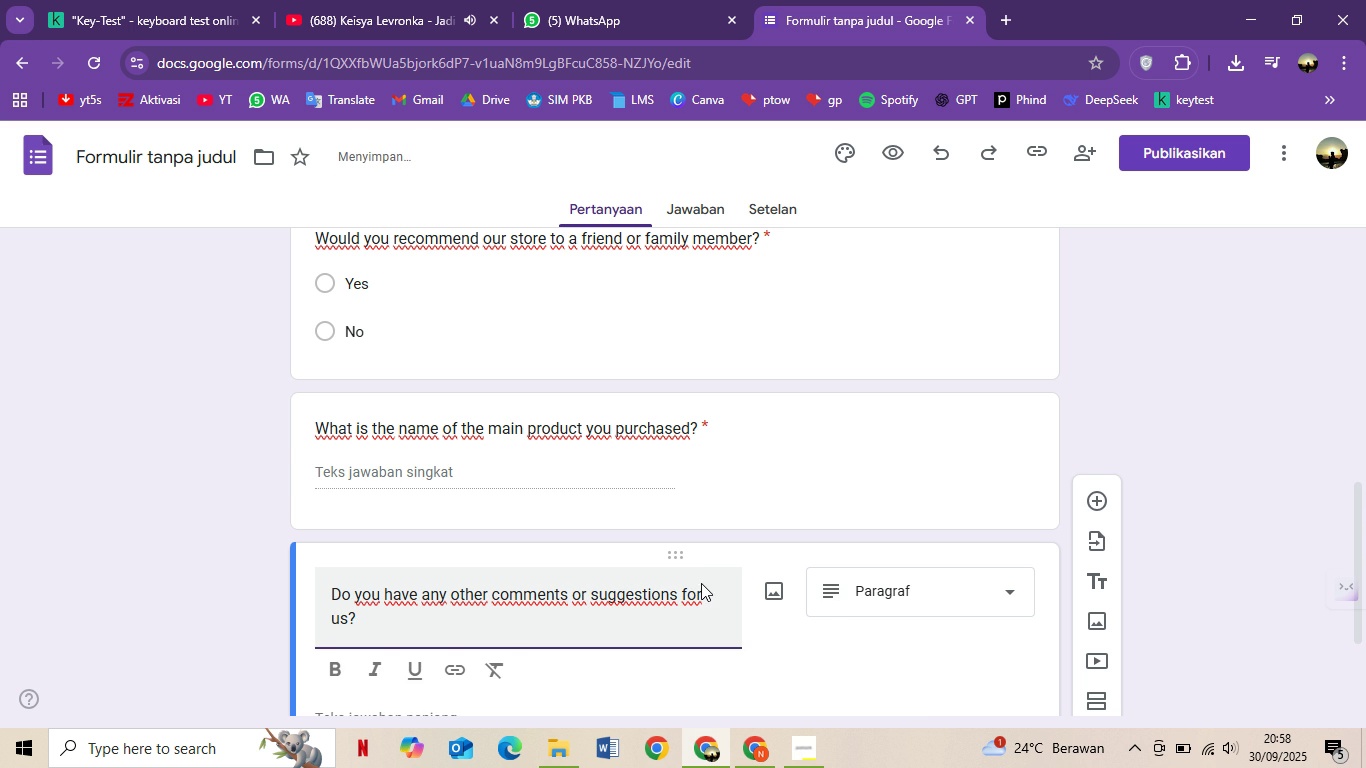 
scroll: coordinate [886, 668], scroll_direction: down, amount: 3.0
 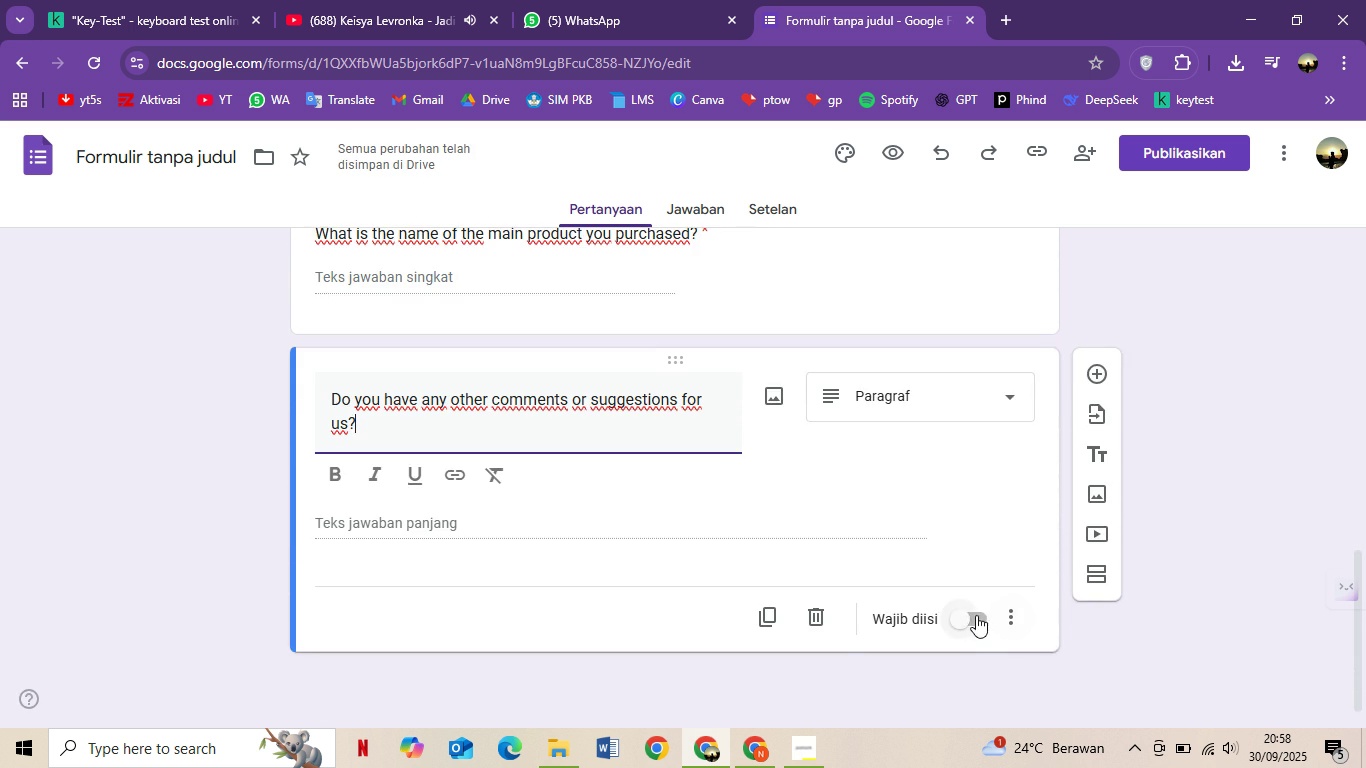 
left_click([976, 615])
 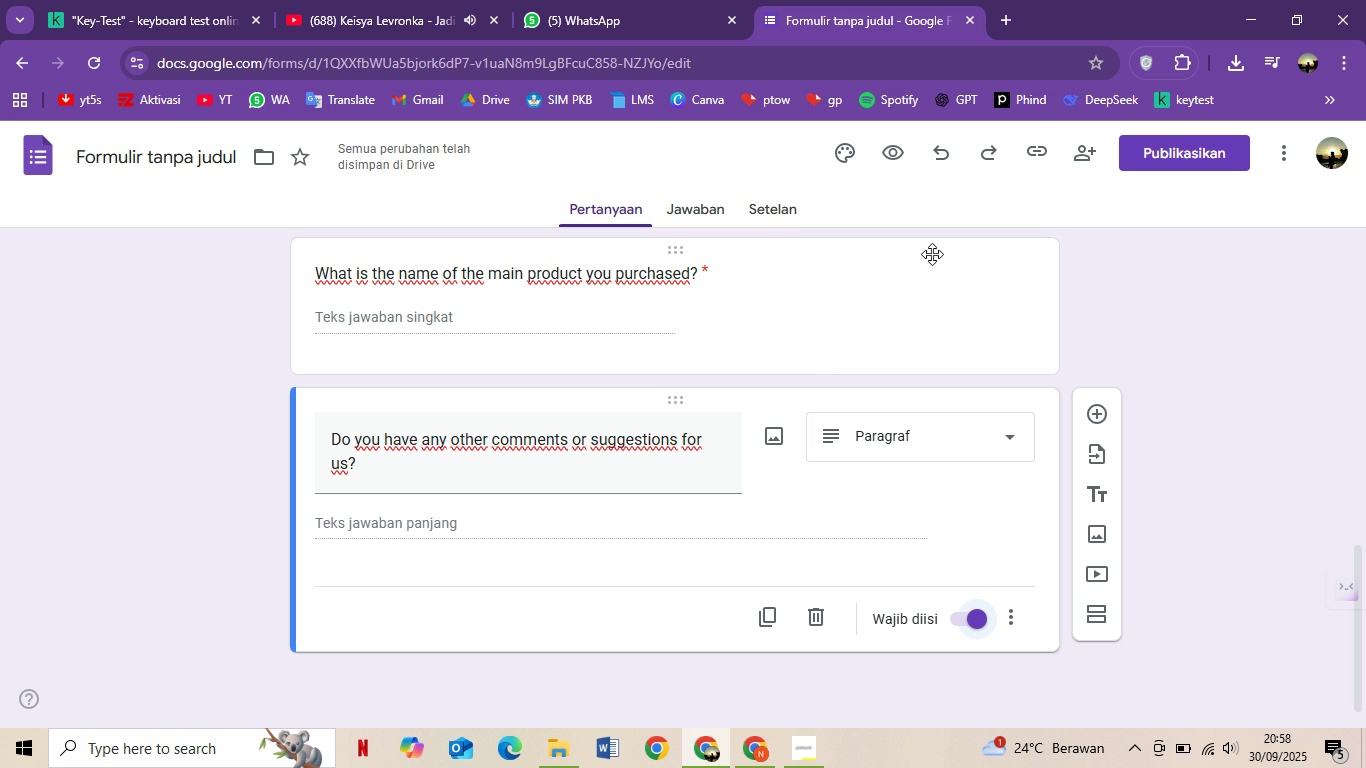 
wait(11.1)
 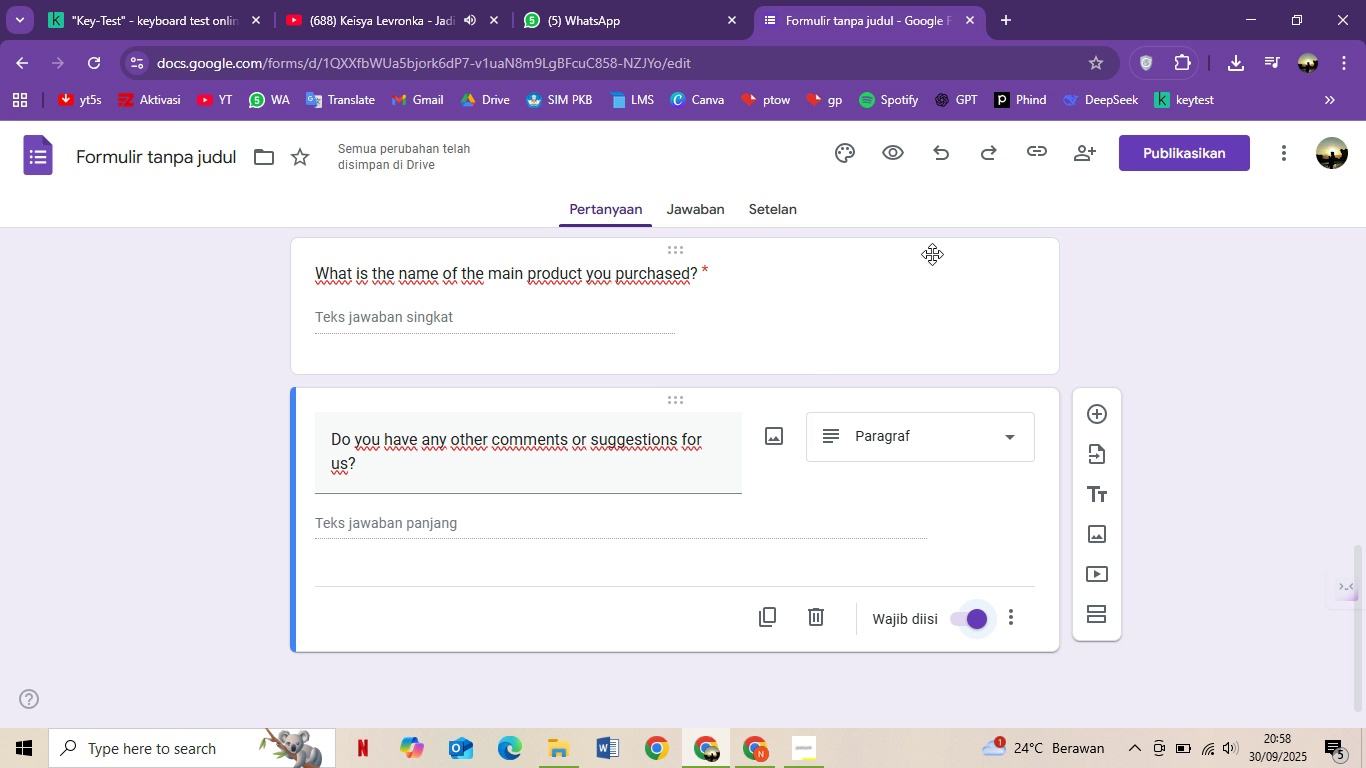 
left_click([891, 160])
 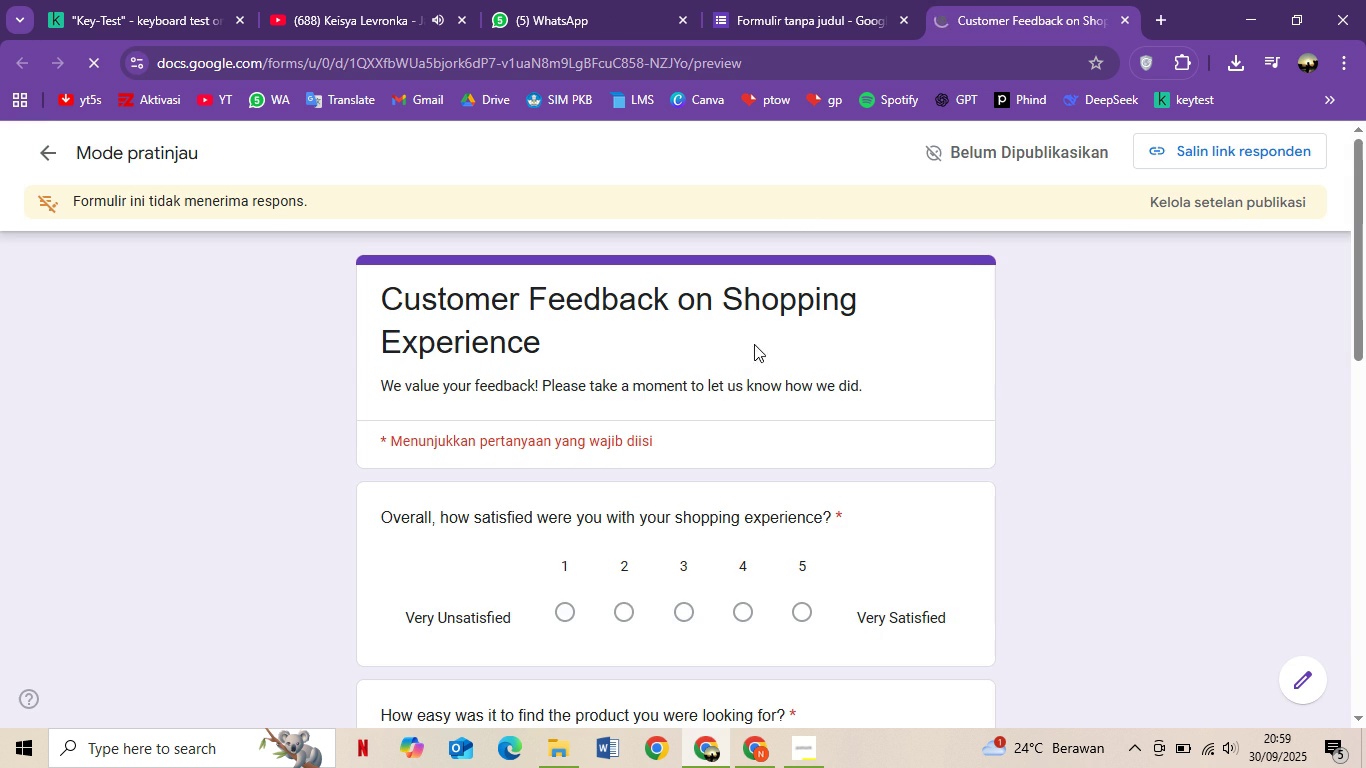 
scroll: coordinate [782, 447], scroll_direction: down, amount: 8.0
 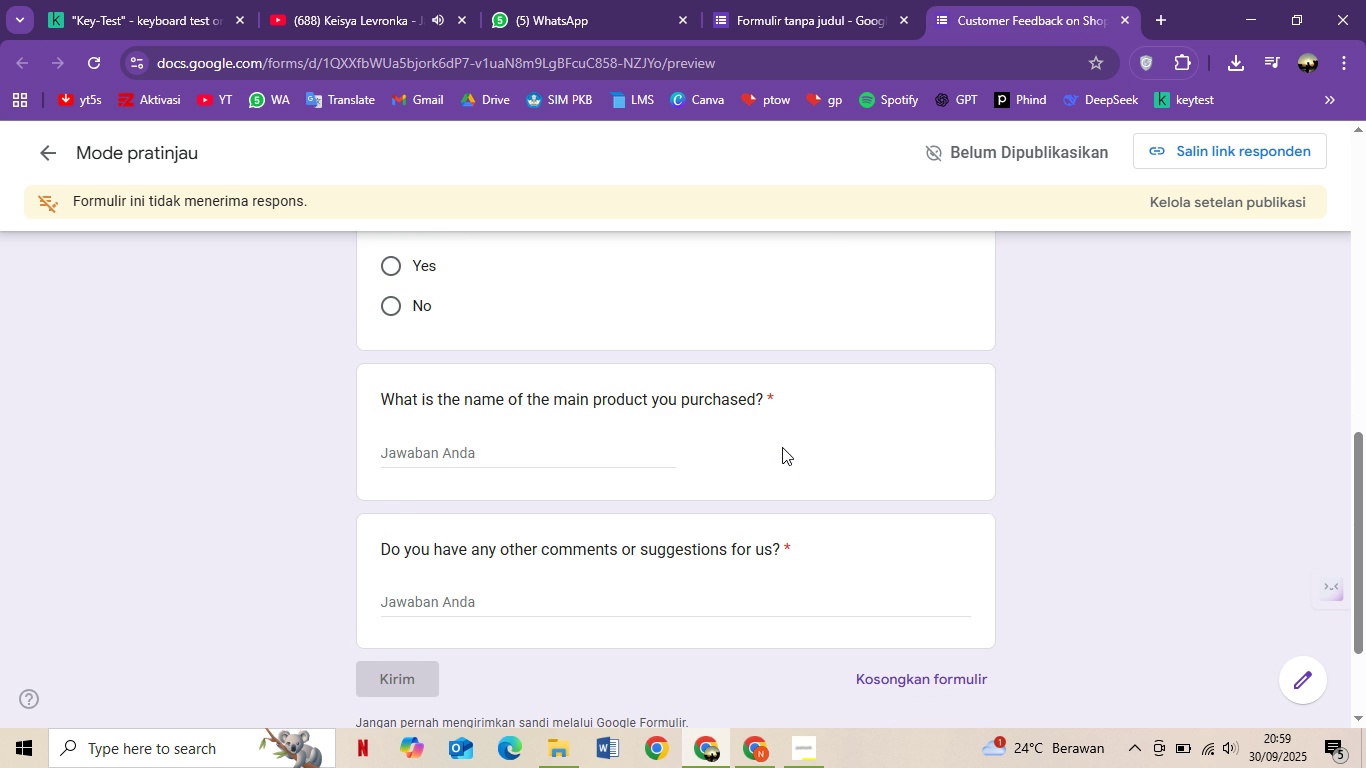 
scroll: coordinate [783, 426], scroll_direction: up, amount: 11.0
 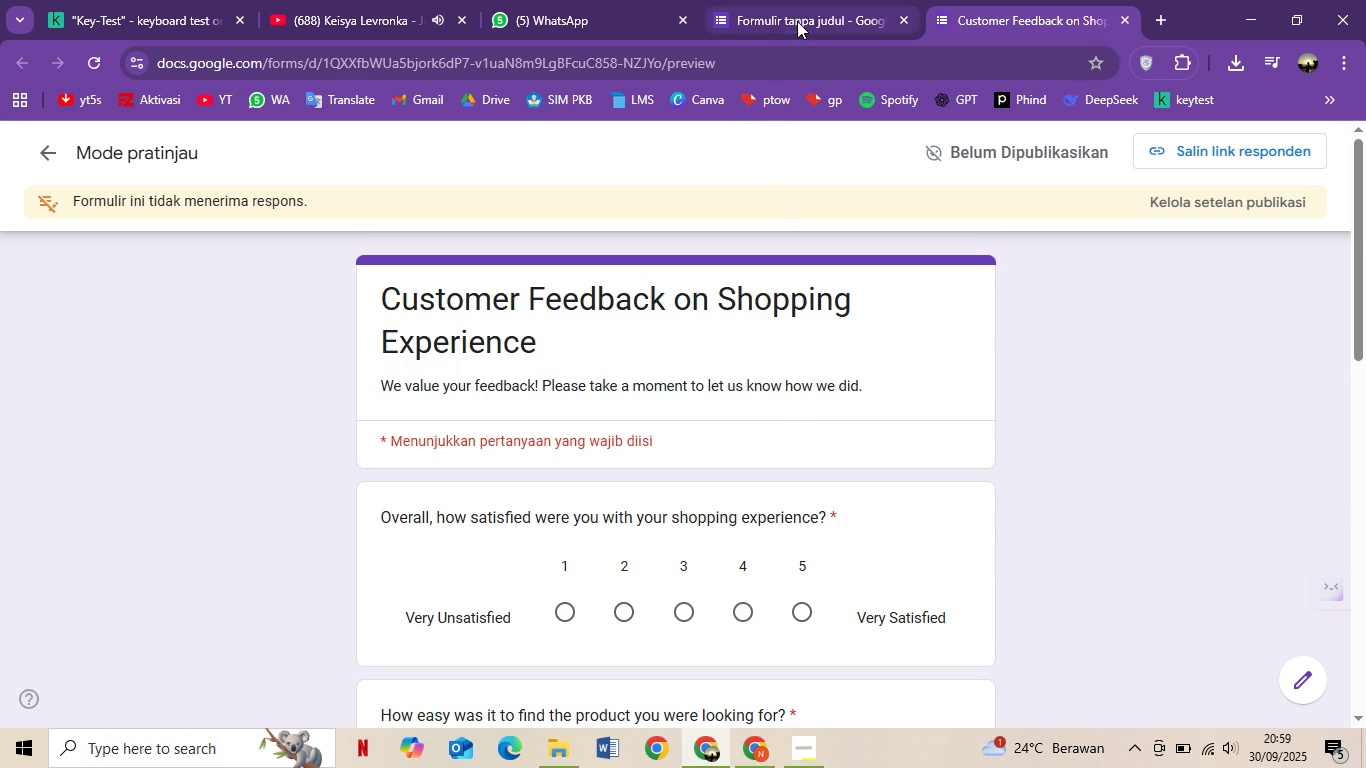 
left_click([797, 21])
 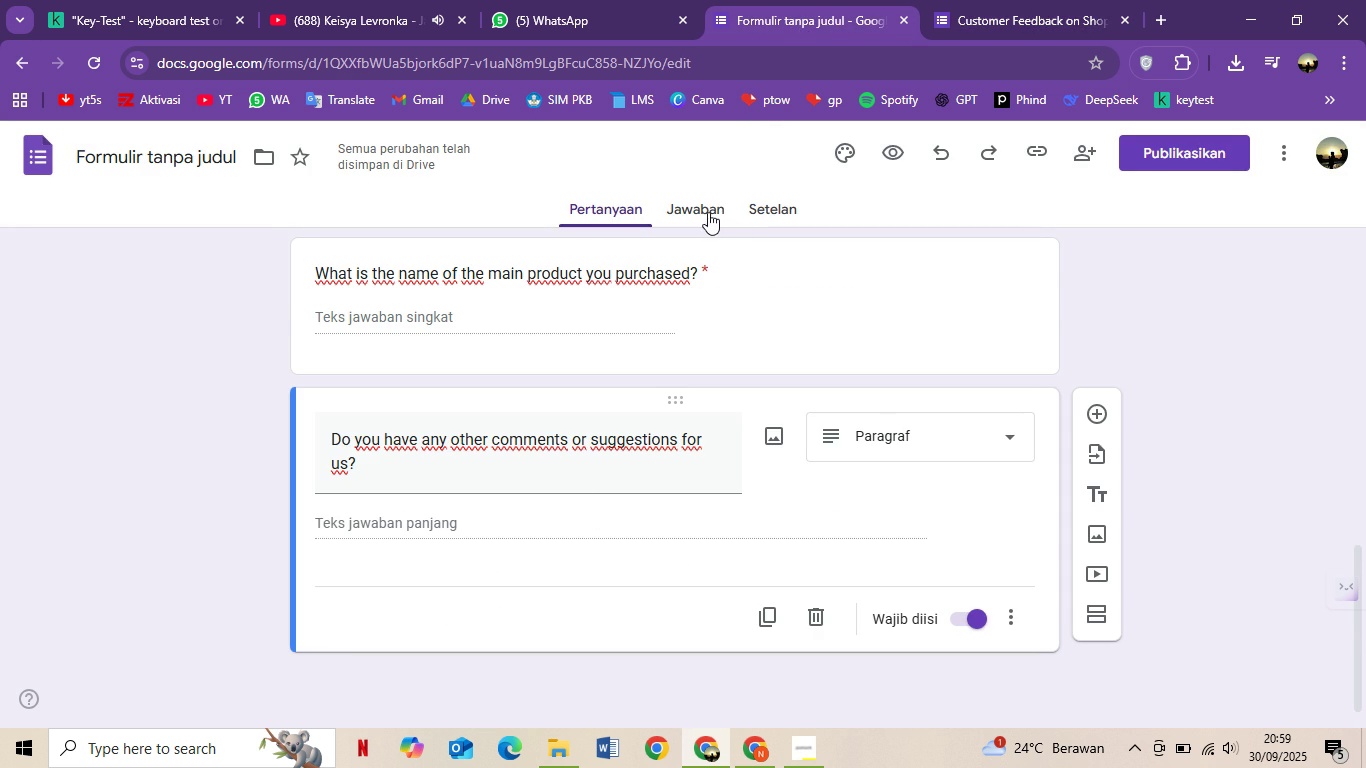 
left_click([708, 212])
 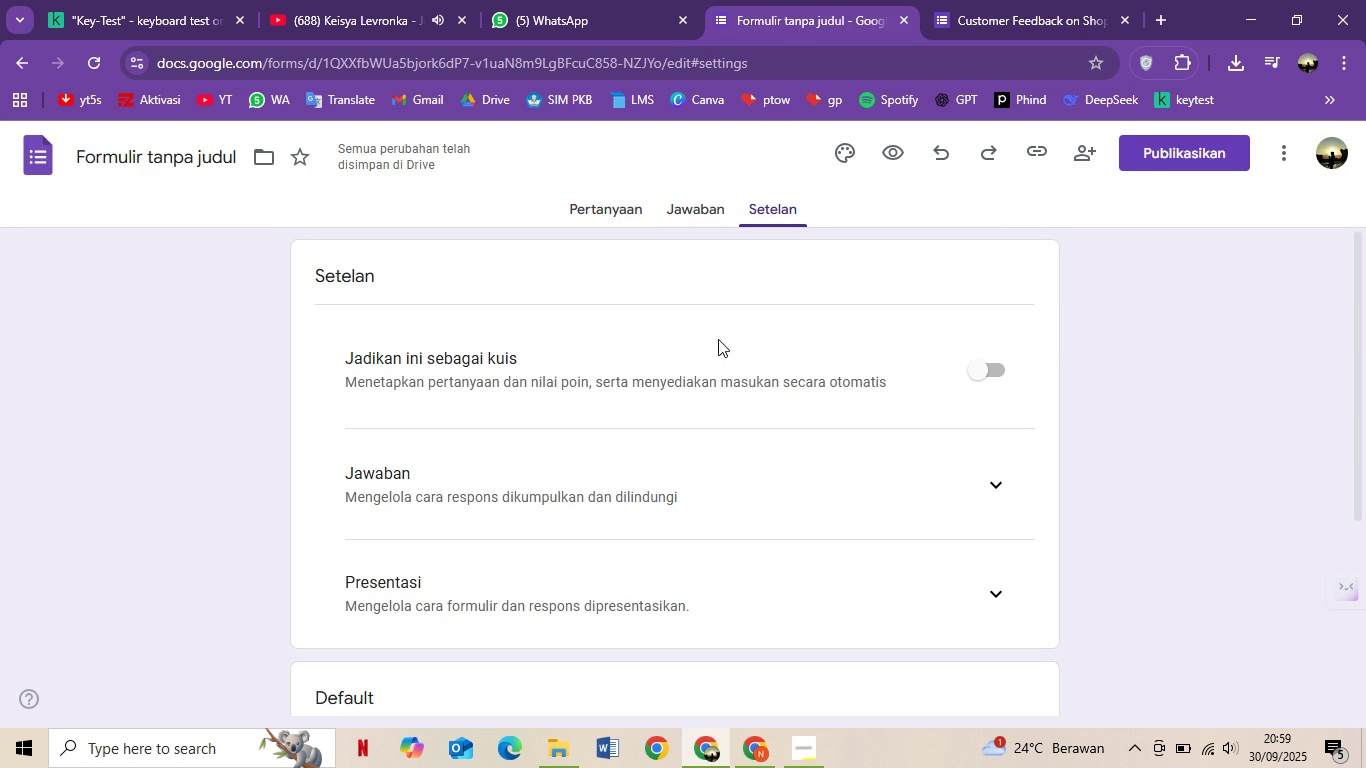 
scroll: coordinate [780, 444], scroll_direction: down, amount: 1.0
 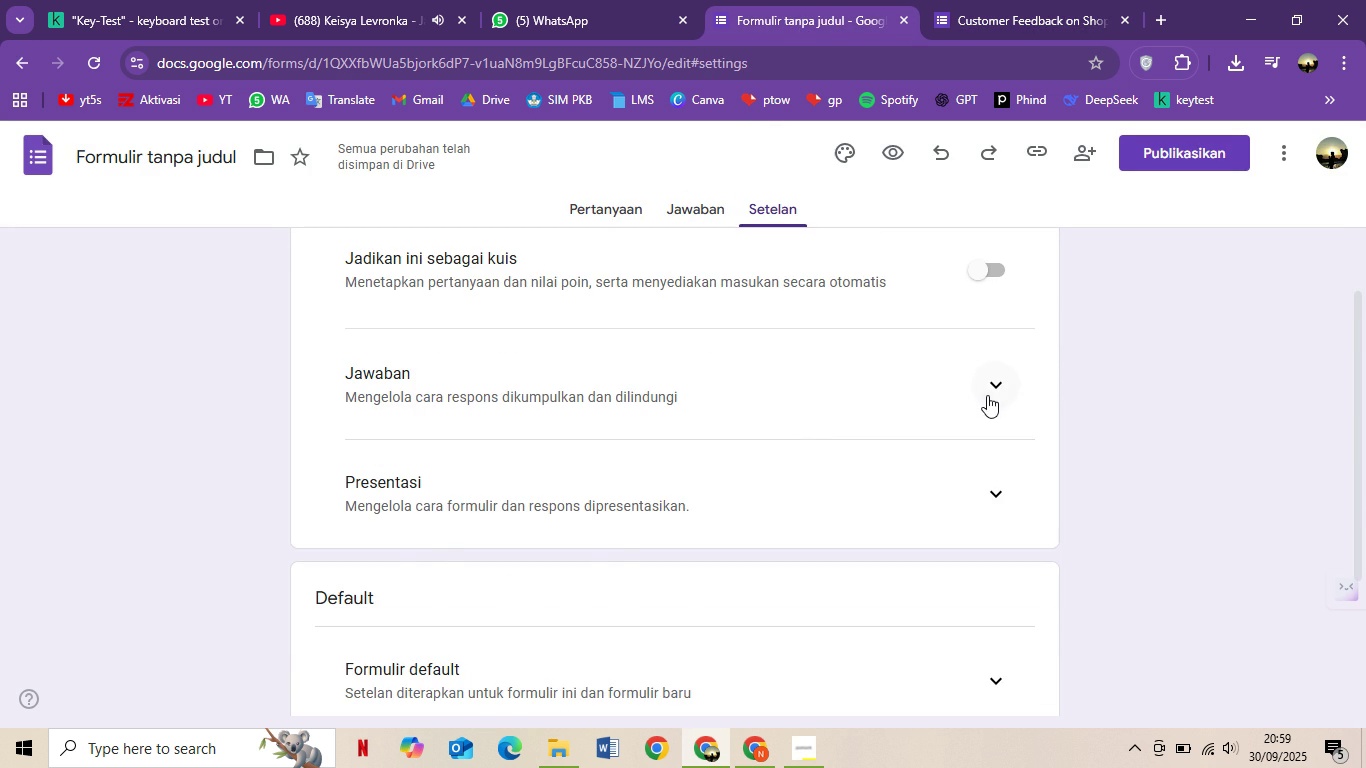 
left_click([987, 394])
 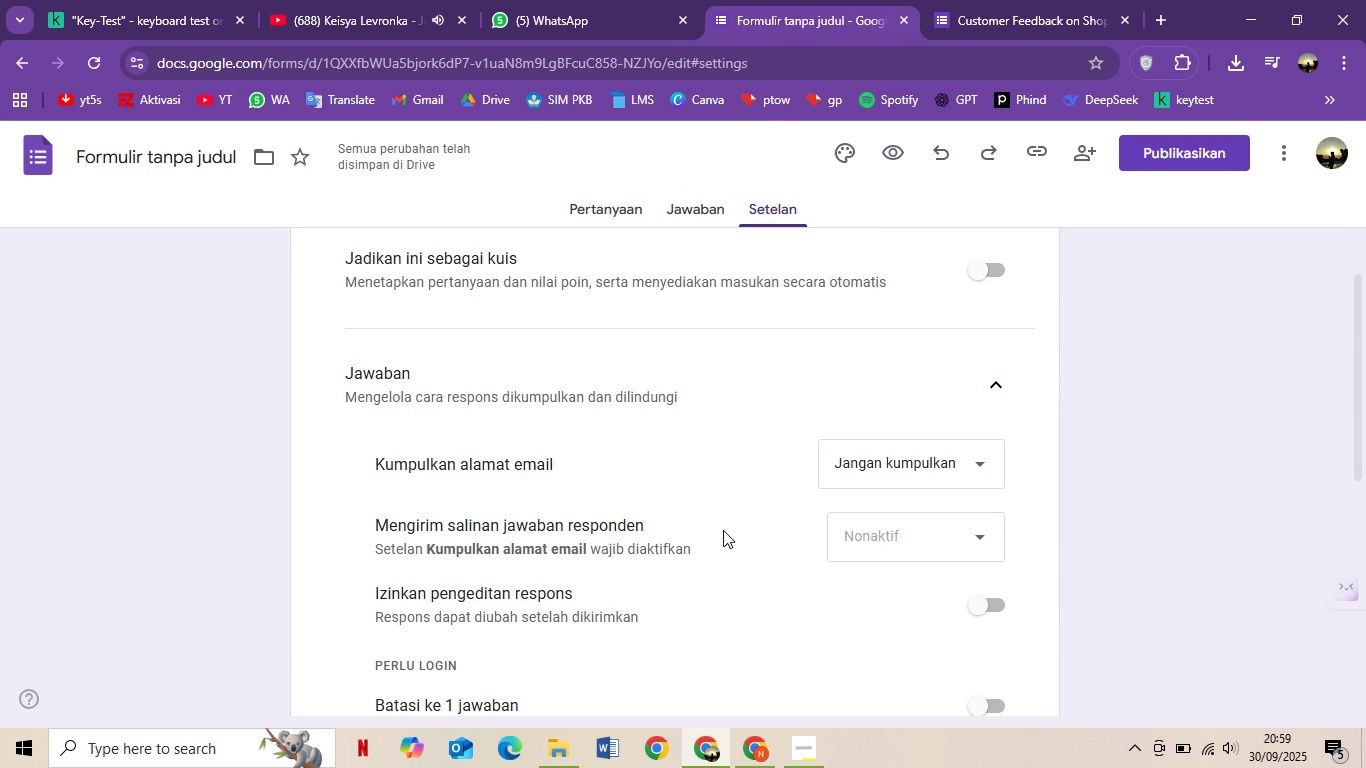 
scroll: coordinate [702, 501], scroll_direction: down, amount: 1.0
 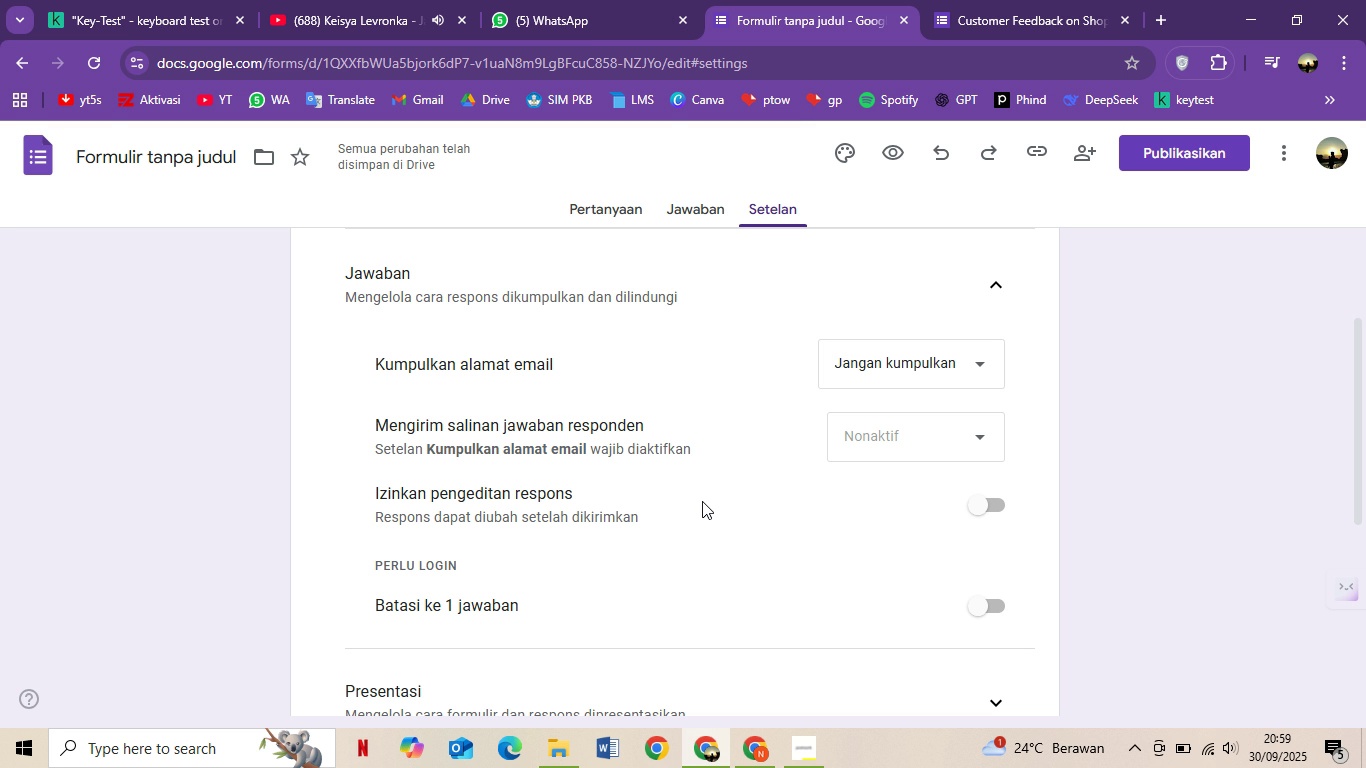 
wait(21.7)
 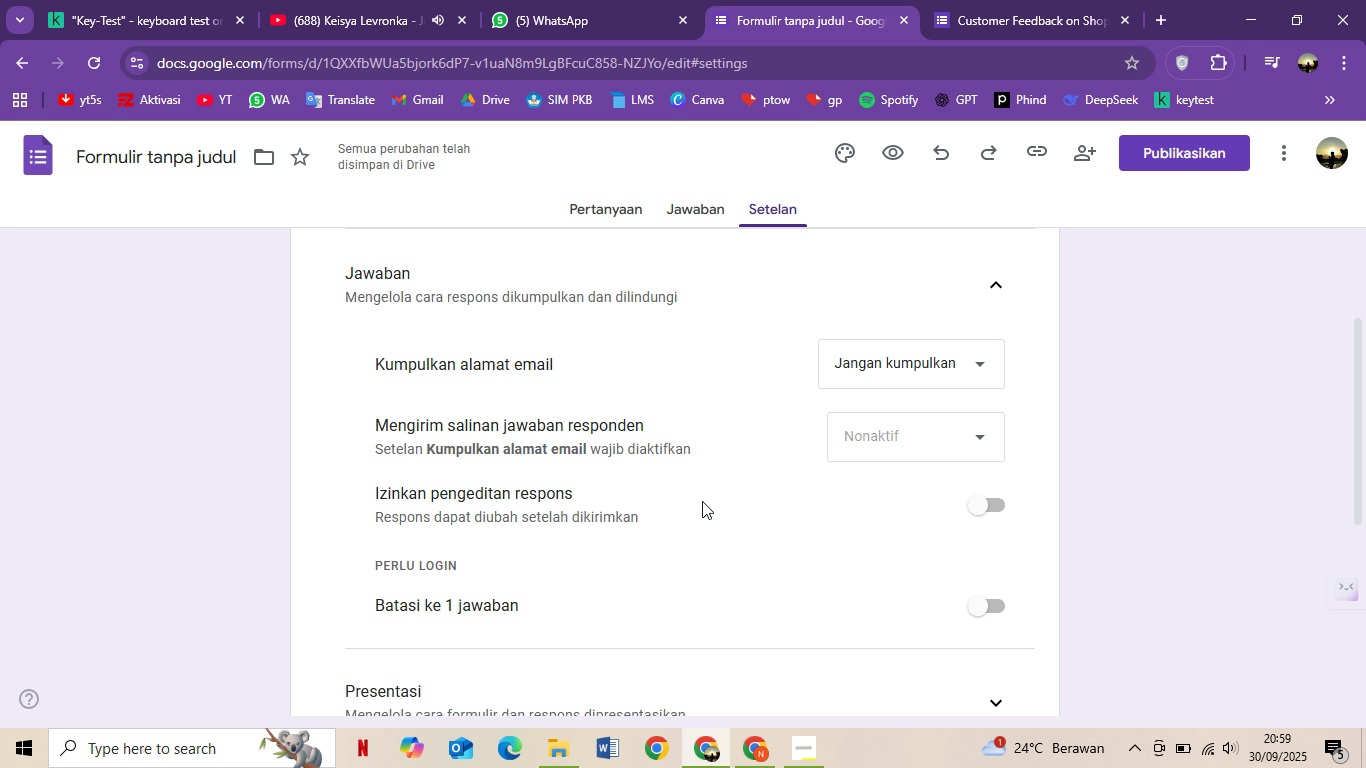 
scroll: coordinate [492, 422], scroll_direction: down, amount: 2.0
 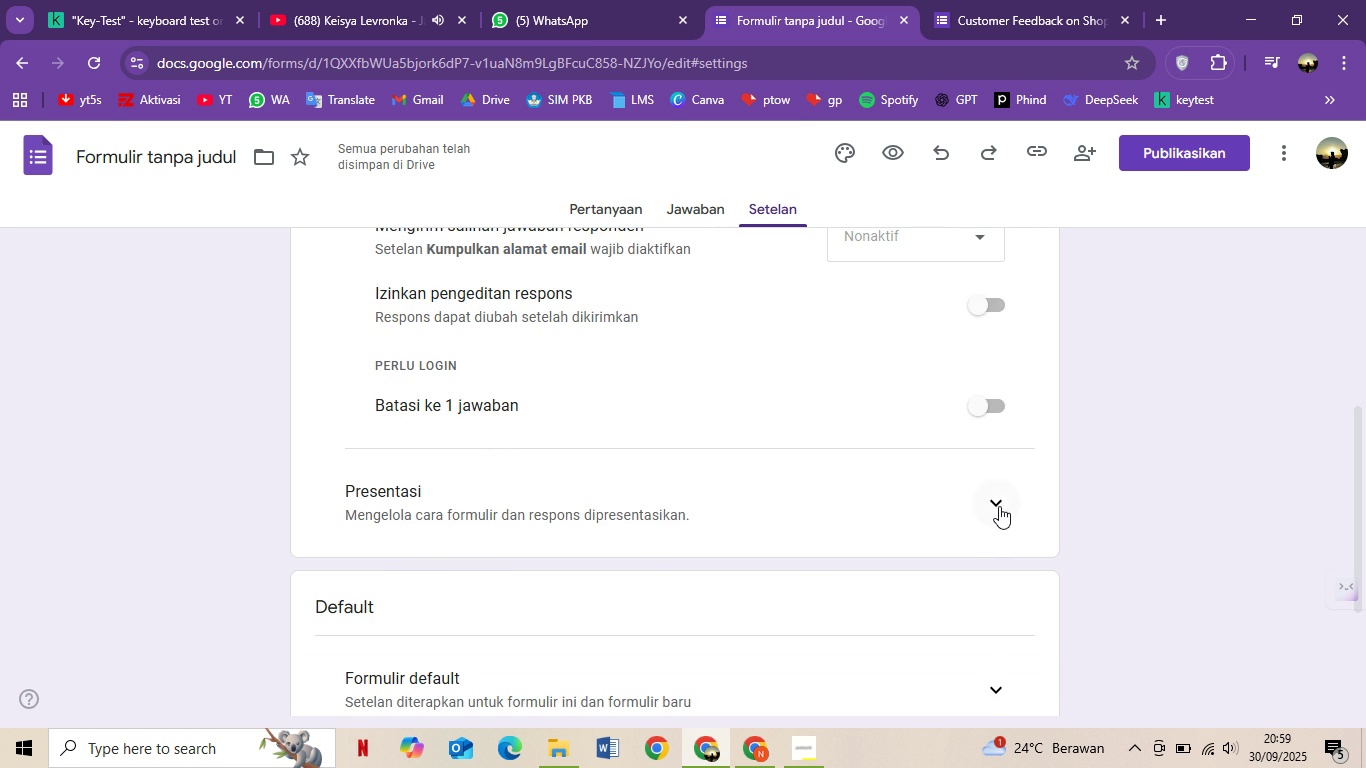 
left_click([994, 500])
 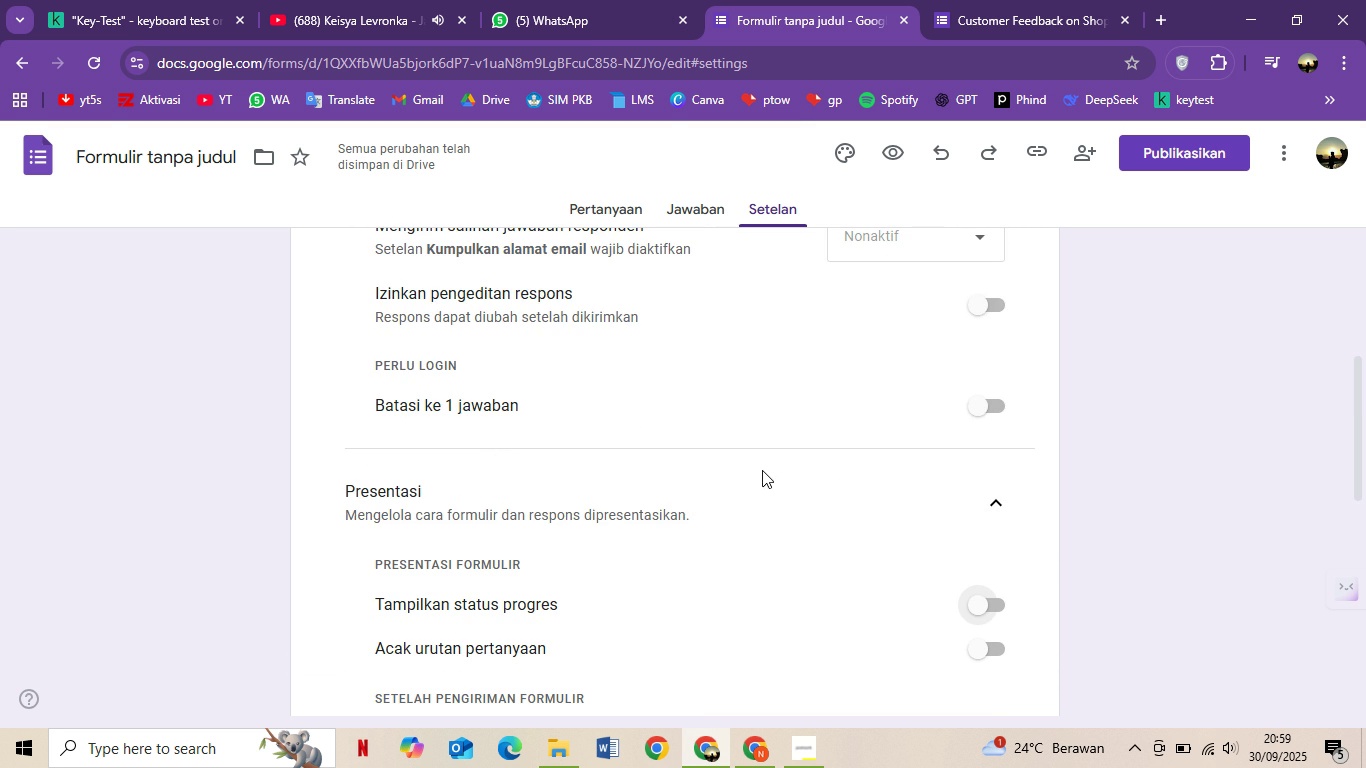 
scroll: coordinate [498, 524], scroll_direction: down, amount: 5.0
 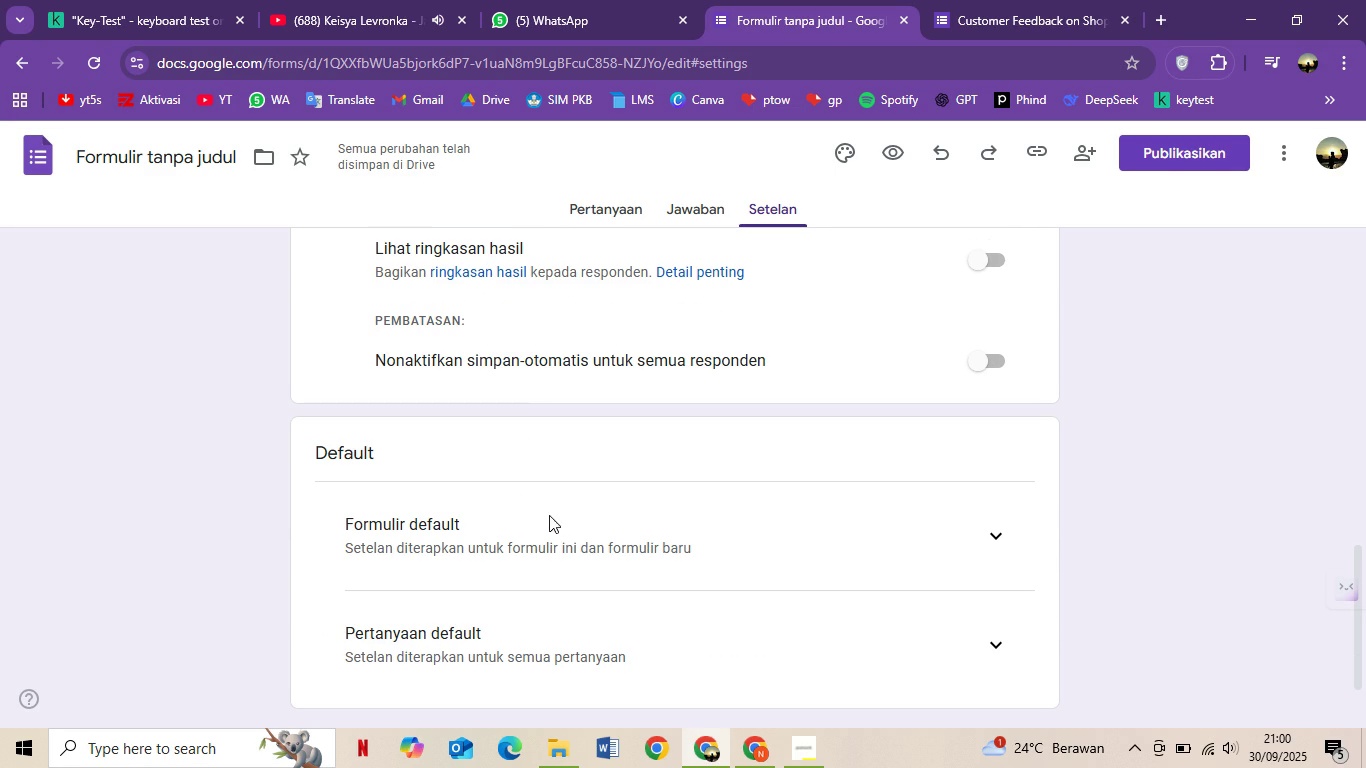 
left_click([574, 548])
 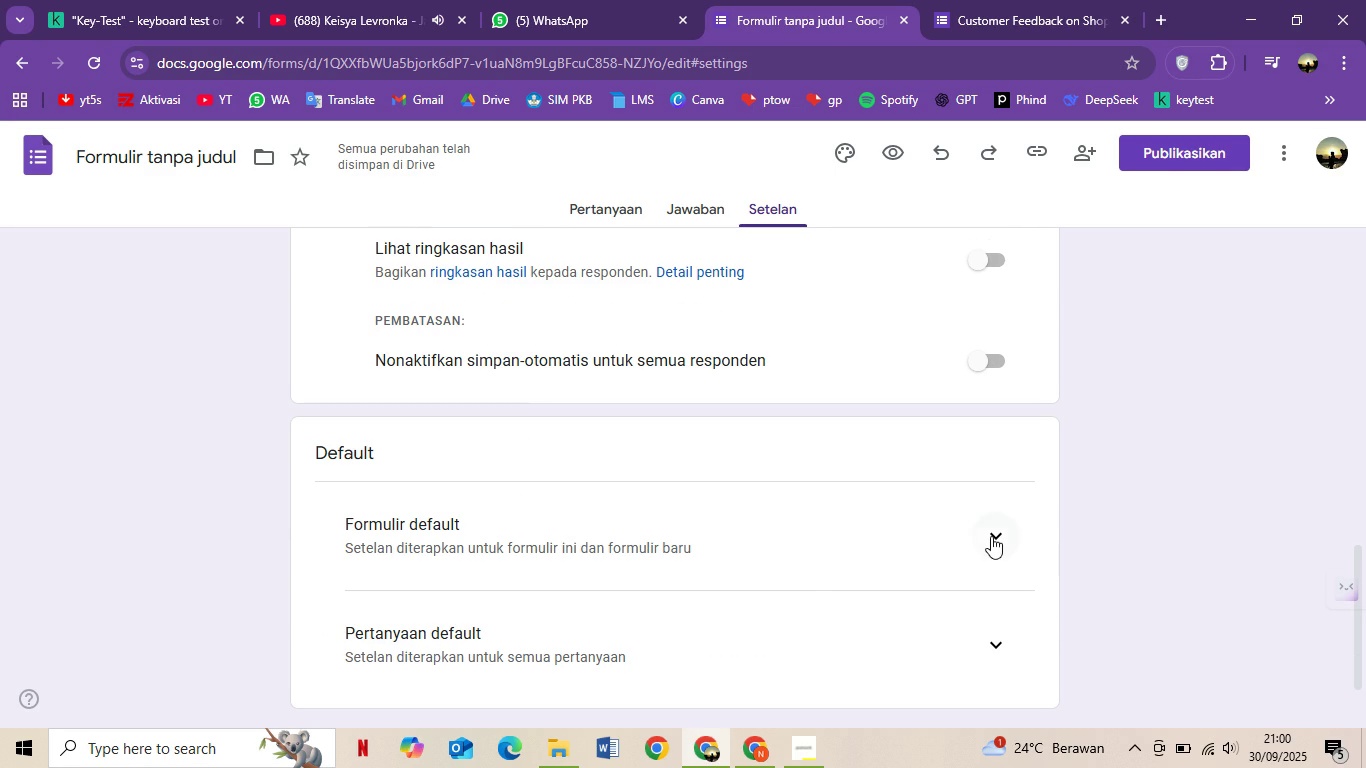 
left_click([991, 536])
 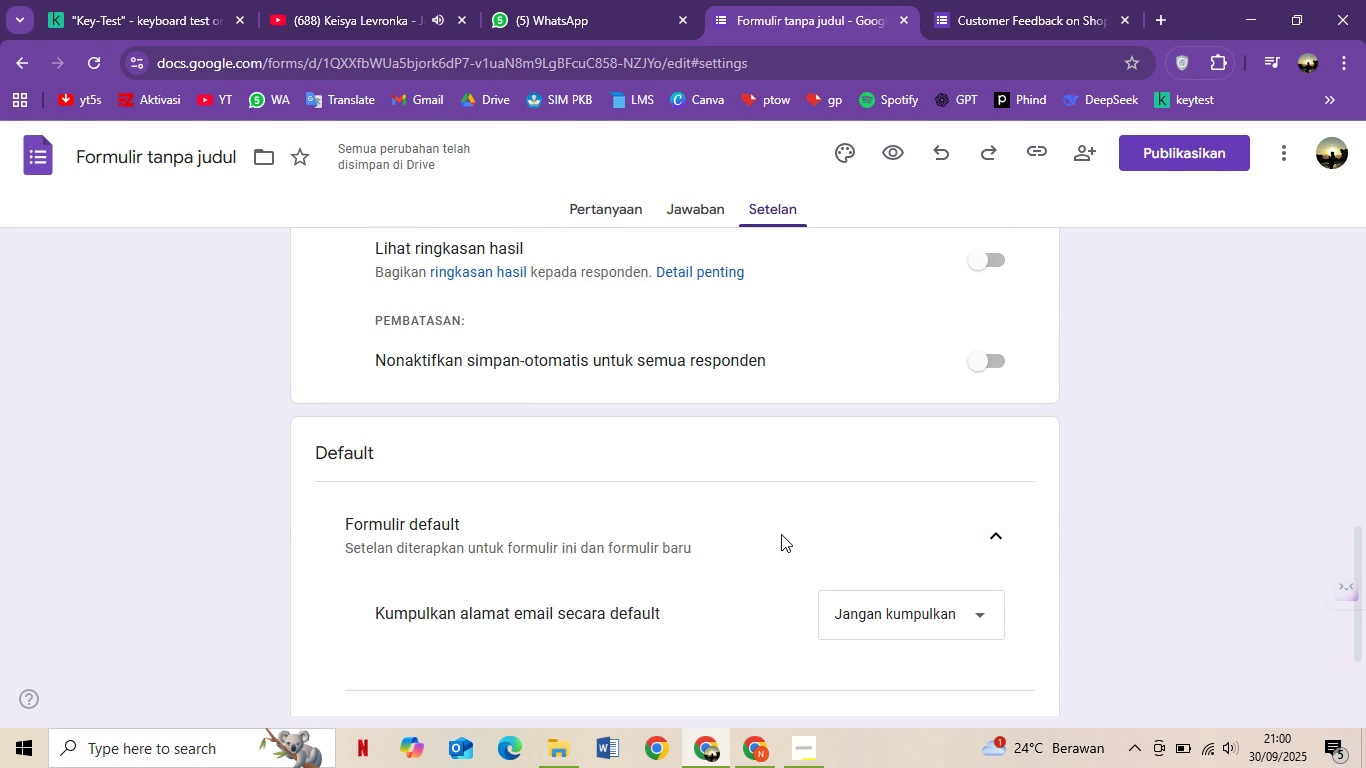 
scroll: coordinate [778, 536], scroll_direction: down, amount: 2.0
 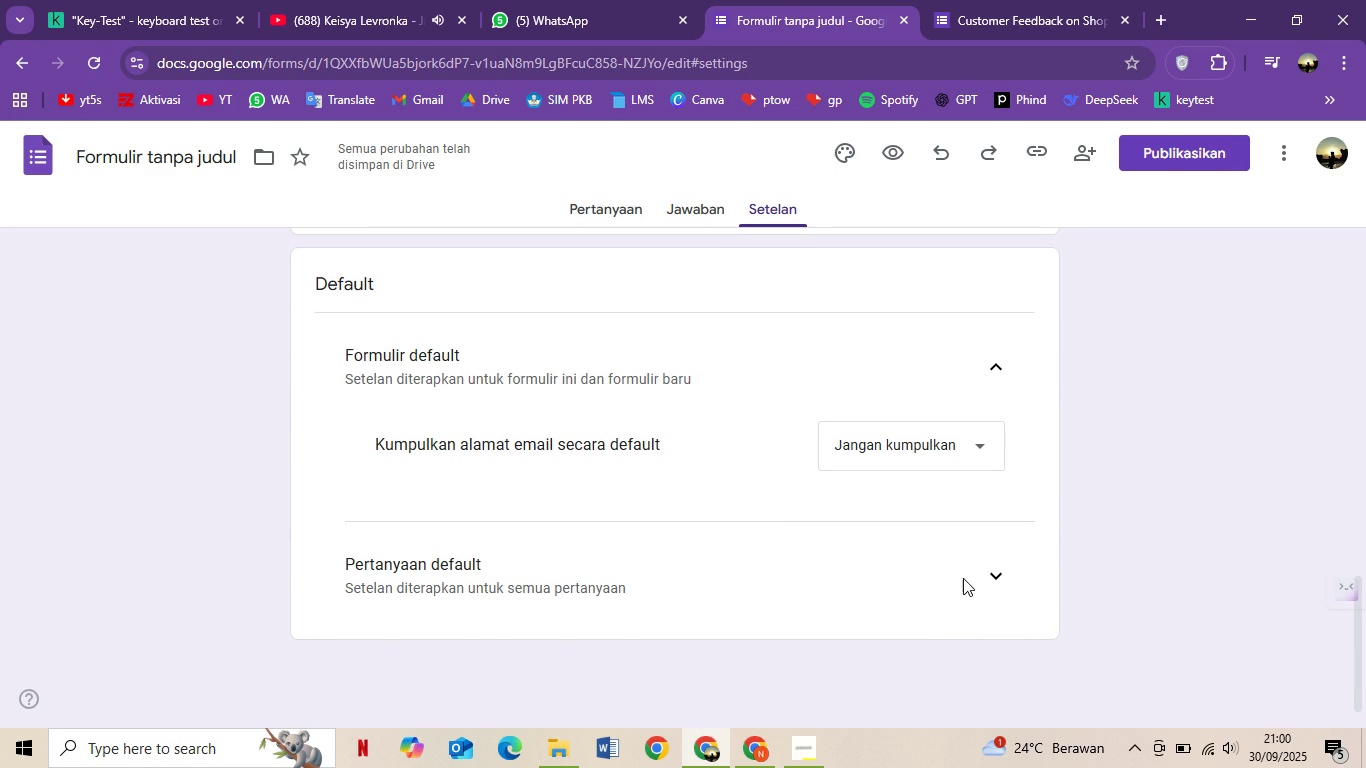 
left_click([985, 577])
 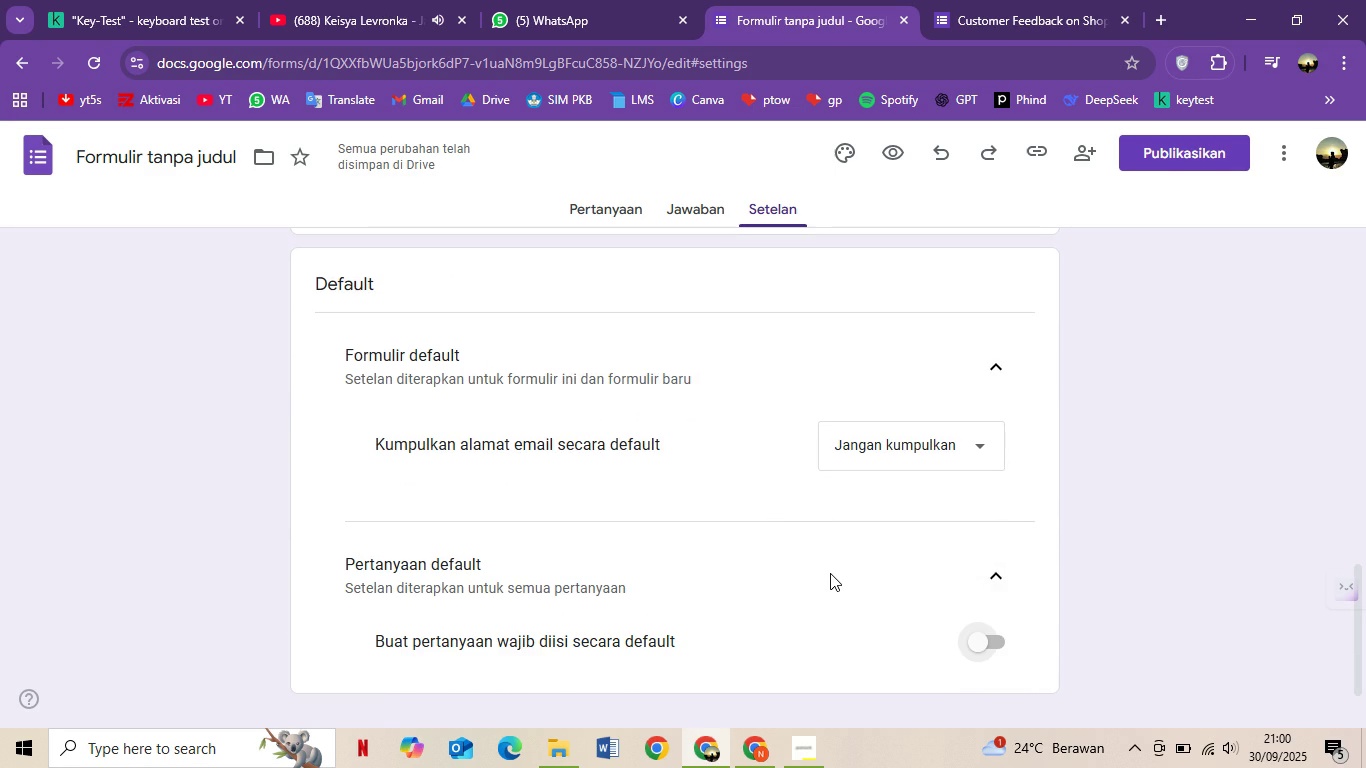 
scroll: coordinate [822, 567], scroll_direction: none, amount: 0.0
 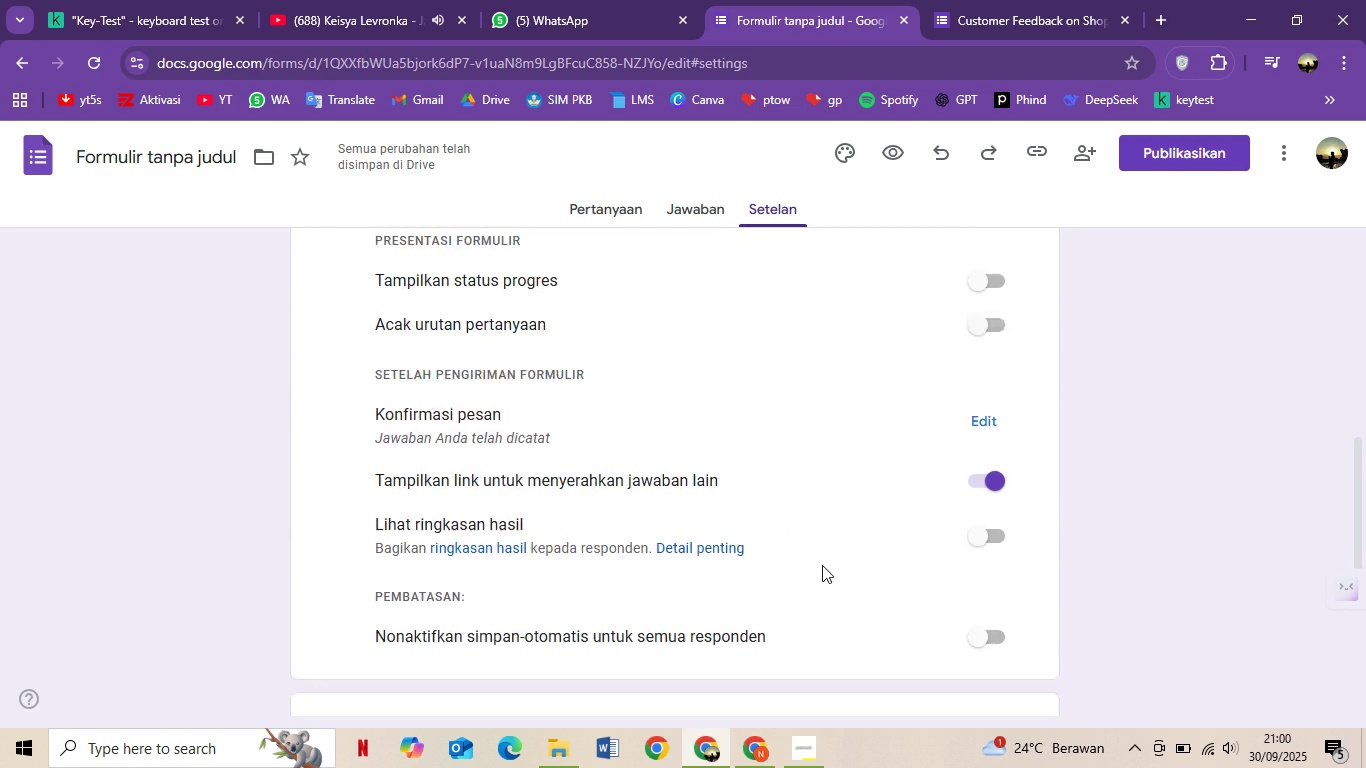 
scroll: coordinate [822, 565], scroll_direction: down, amount: 7.0
 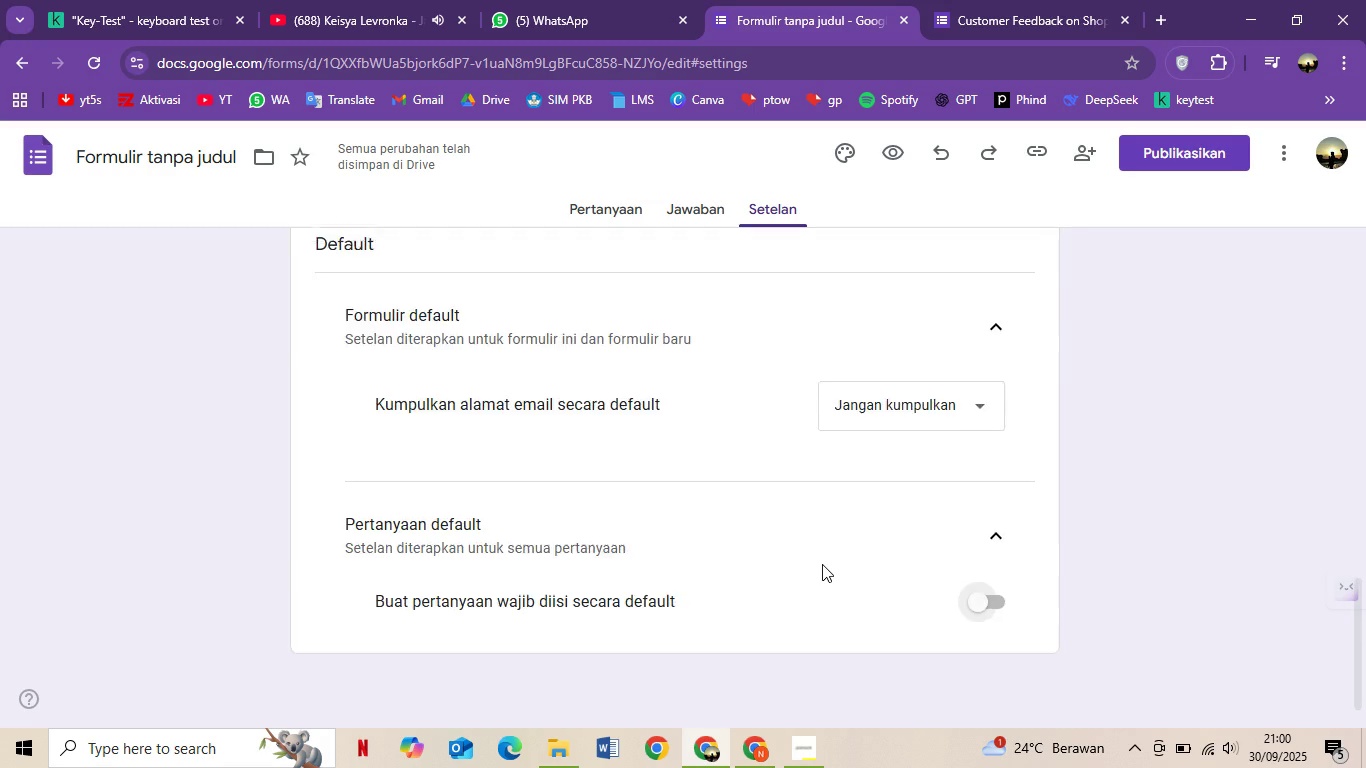 
scroll: coordinate [822, 564], scroll_direction: up, amount: 1.0
 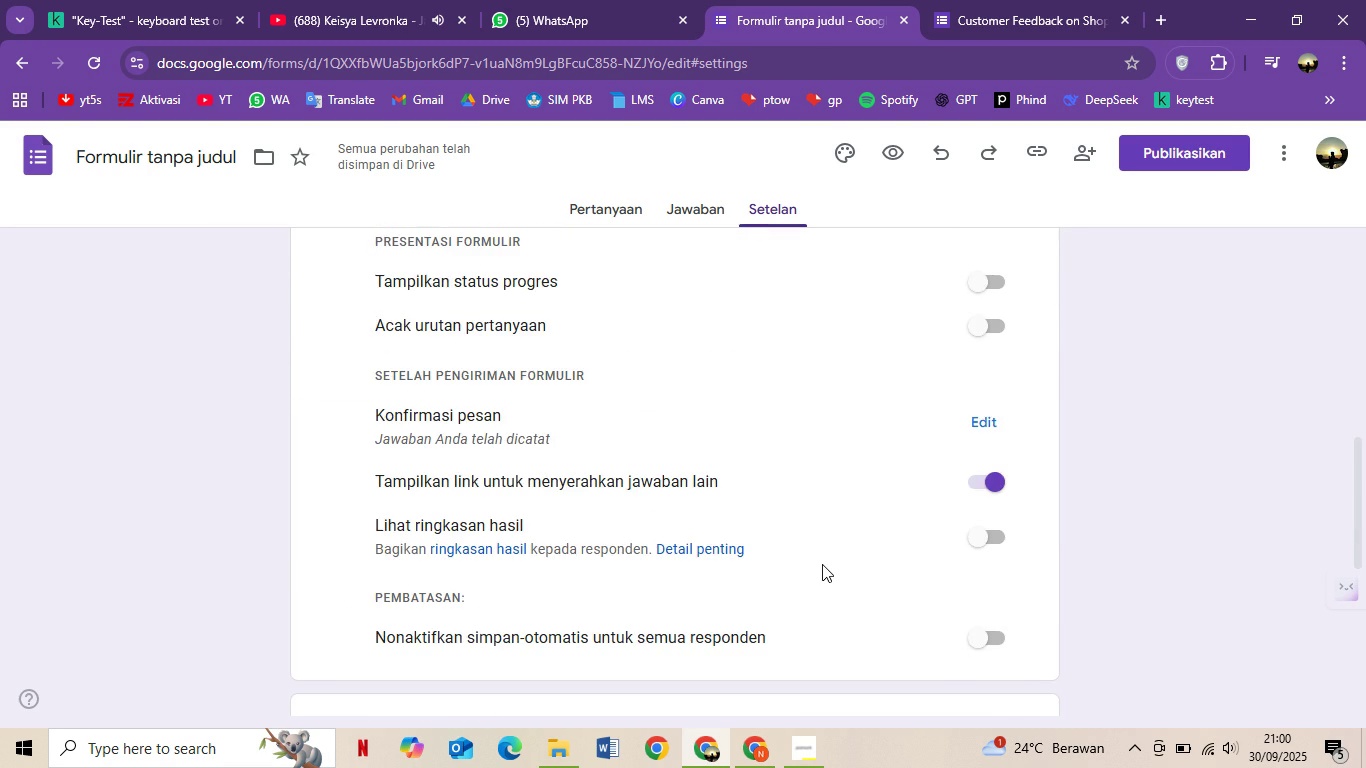 
scroll: coordinate [824, 552], scroll_direction: down, amount: 4.0
 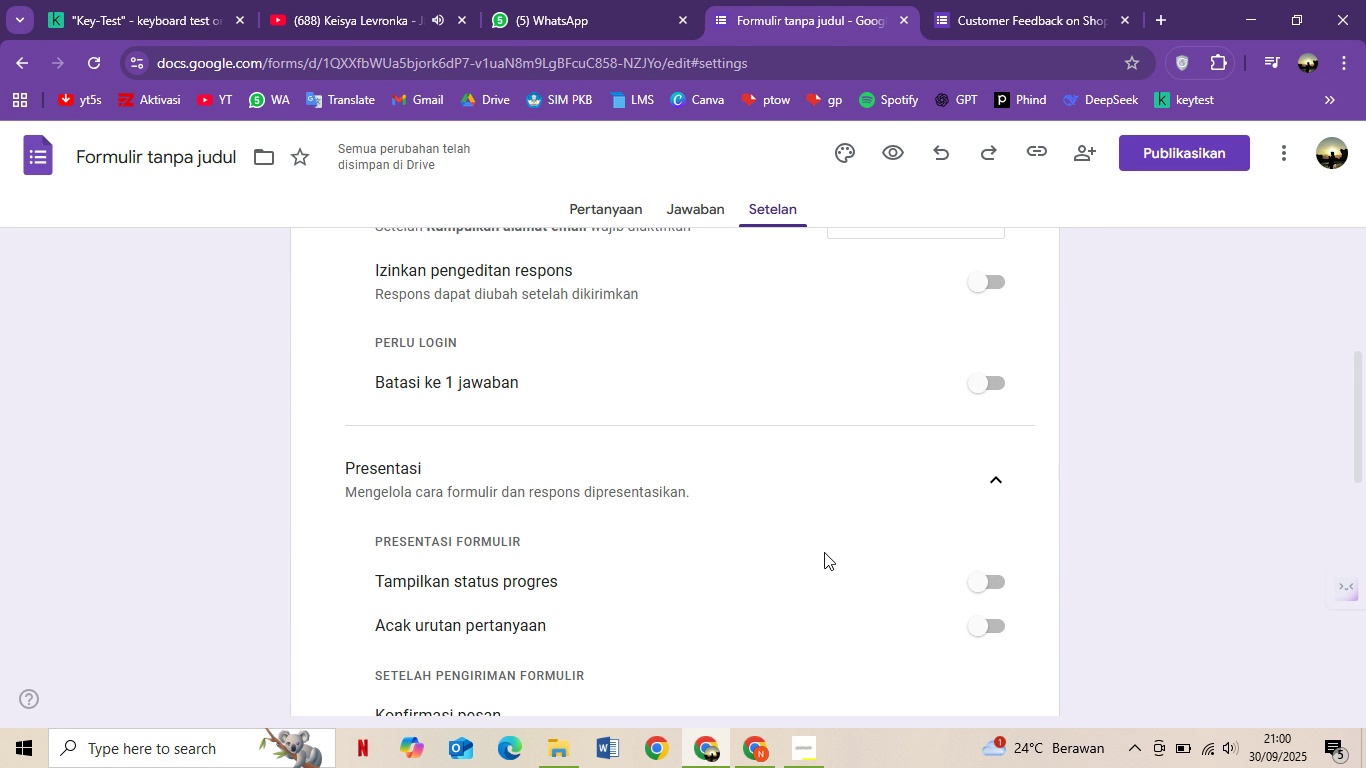 
wait(6.74)
 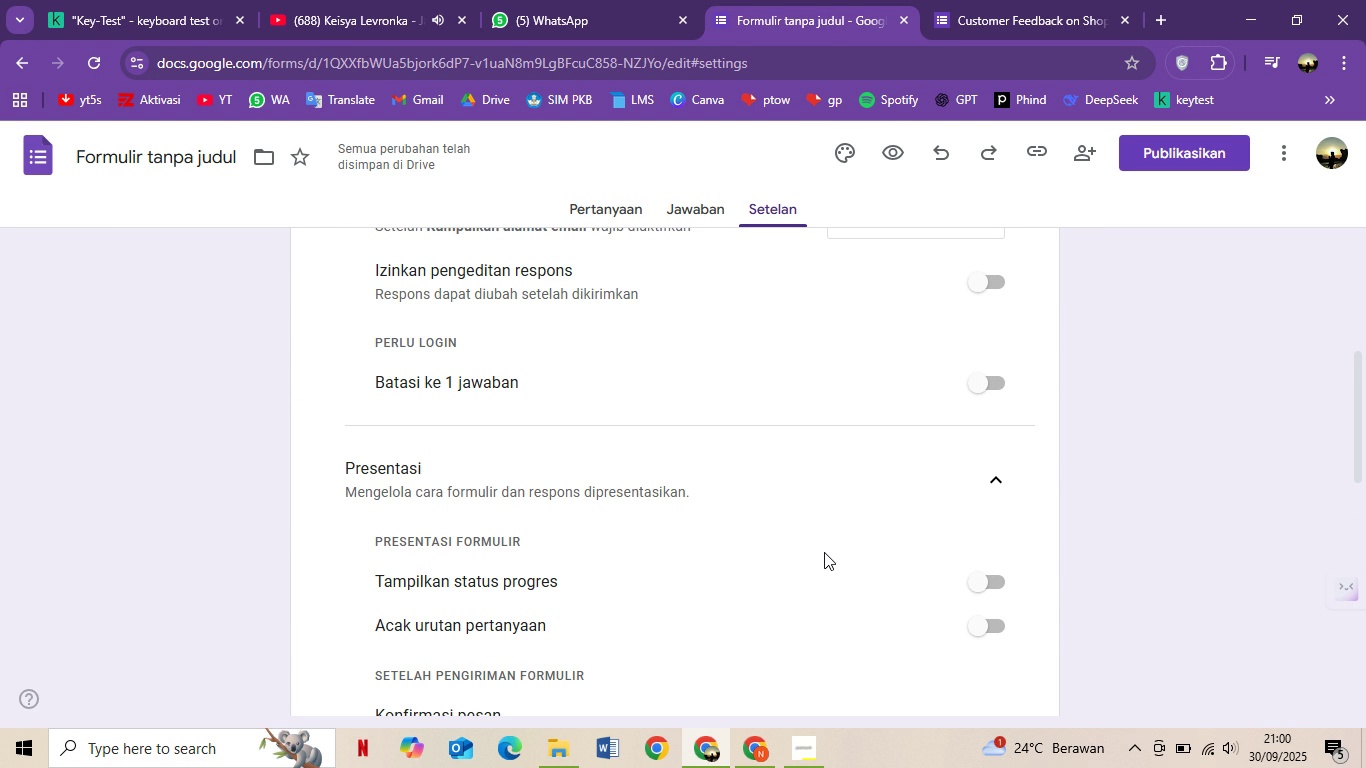 
mouse_move([833, 521])
 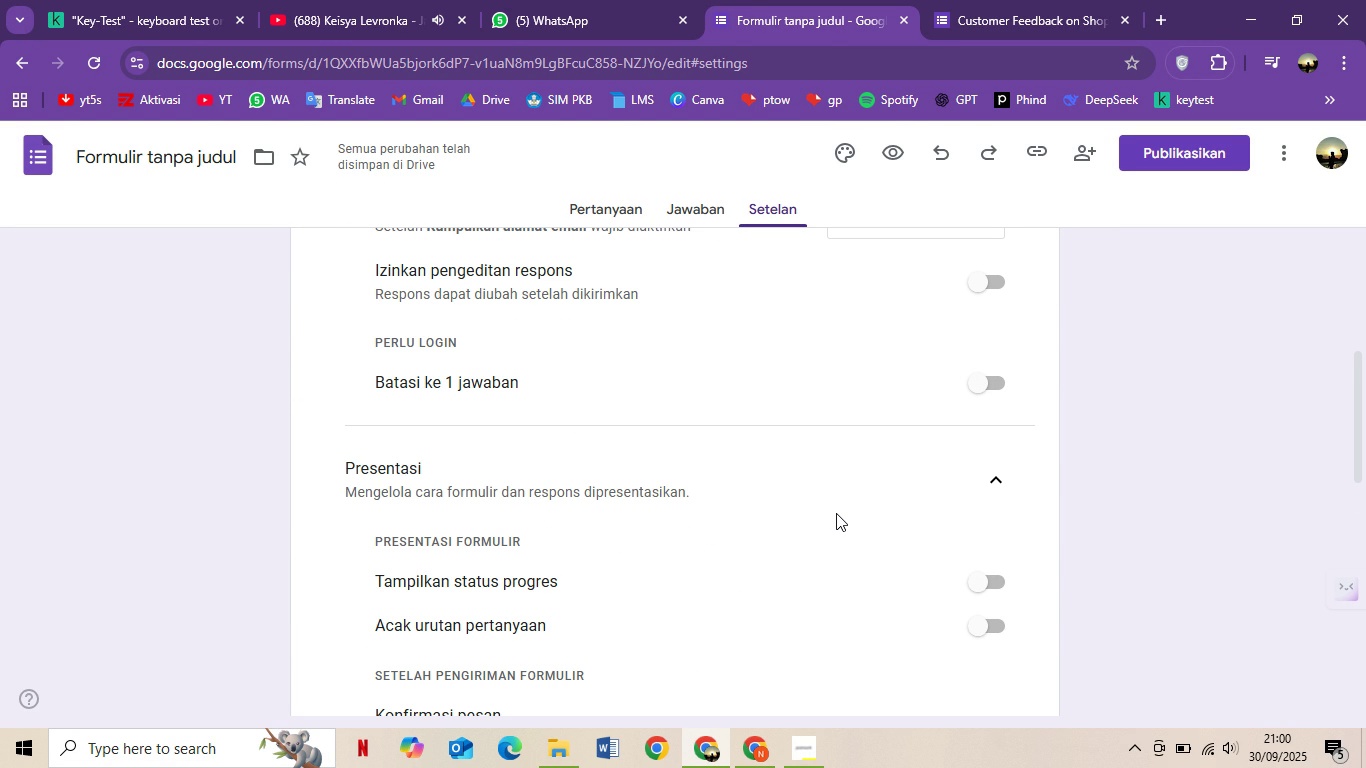 
wait(5.68)
 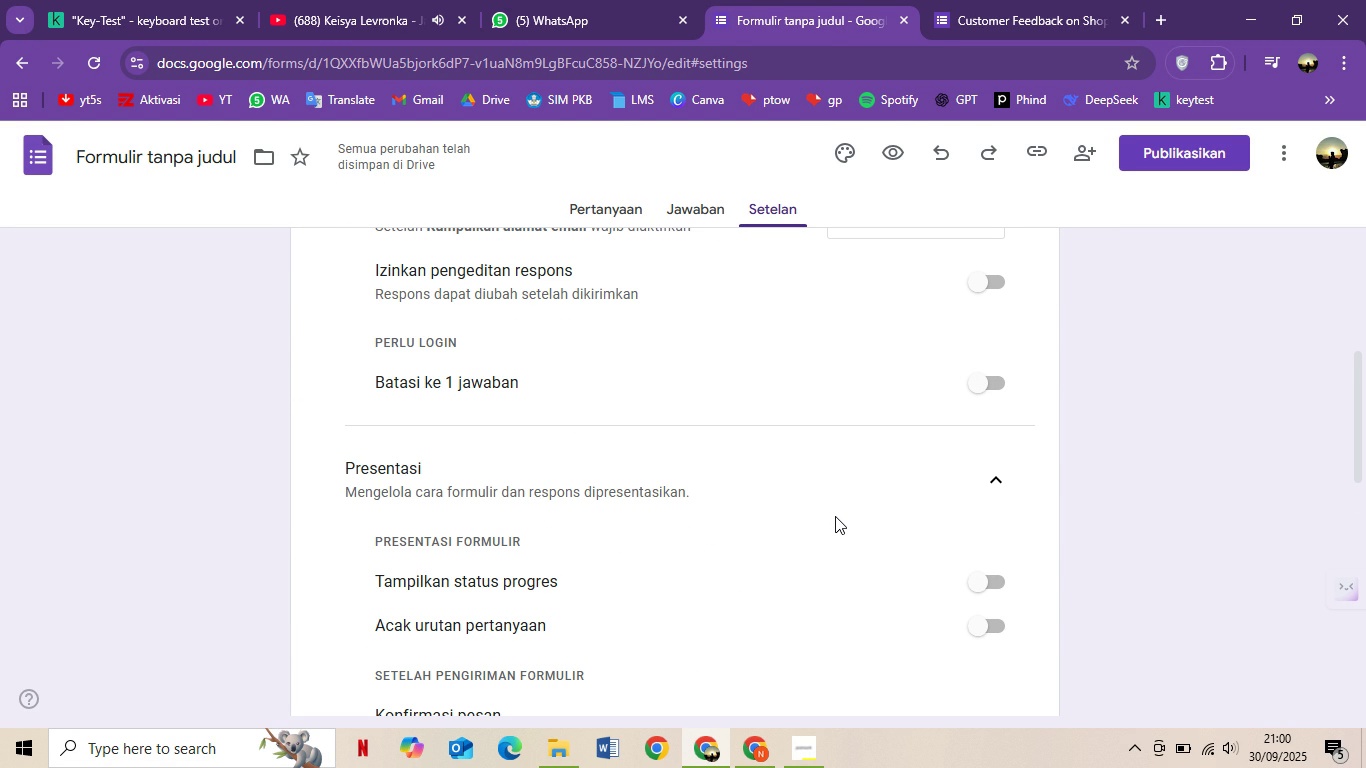 
scroll: coordinate [692, 504], scroll_direction: down, amount: 4.0
 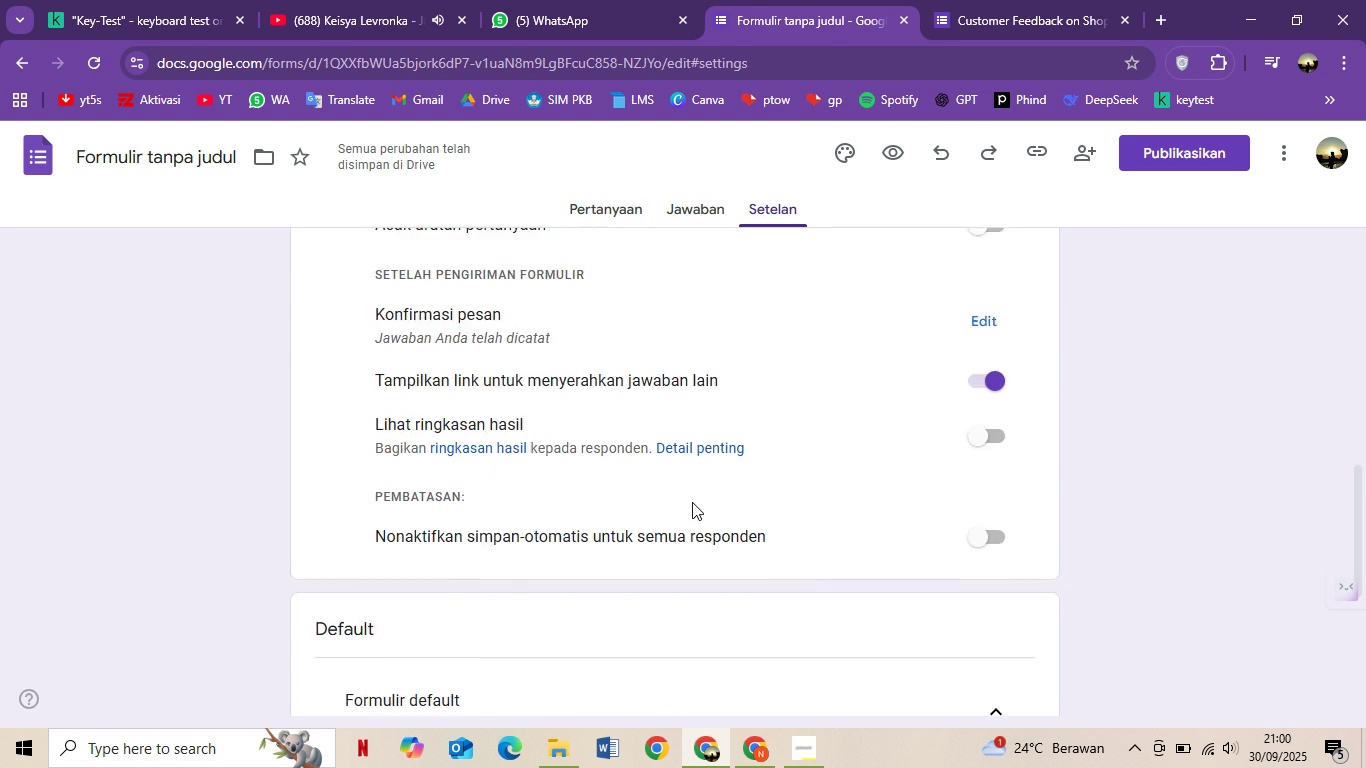 
scroll: coordinate [692, 502], scroll_direction: up, amount: 7.0
 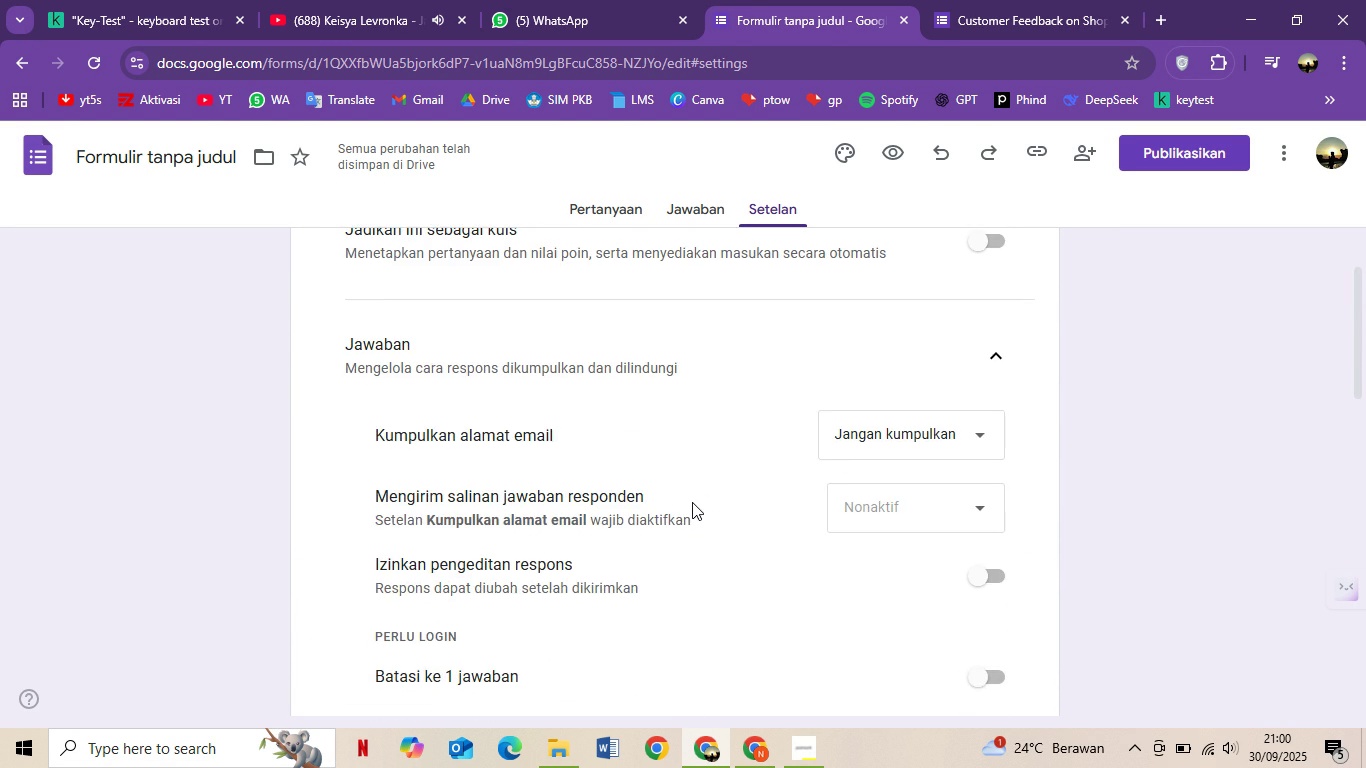 
scroll: coordinate [708, 506], scroll_direction: down, amount: 12.0
 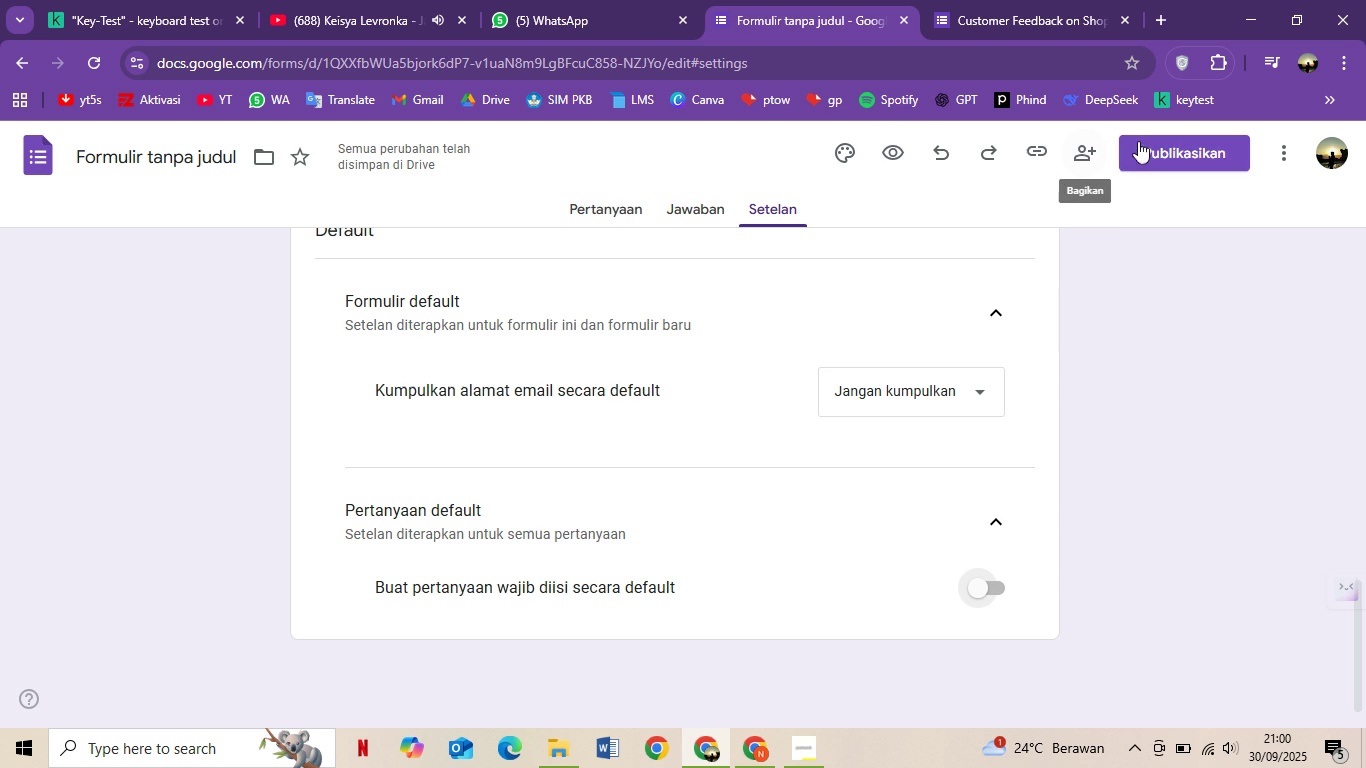 
left_click([1099, 156])
 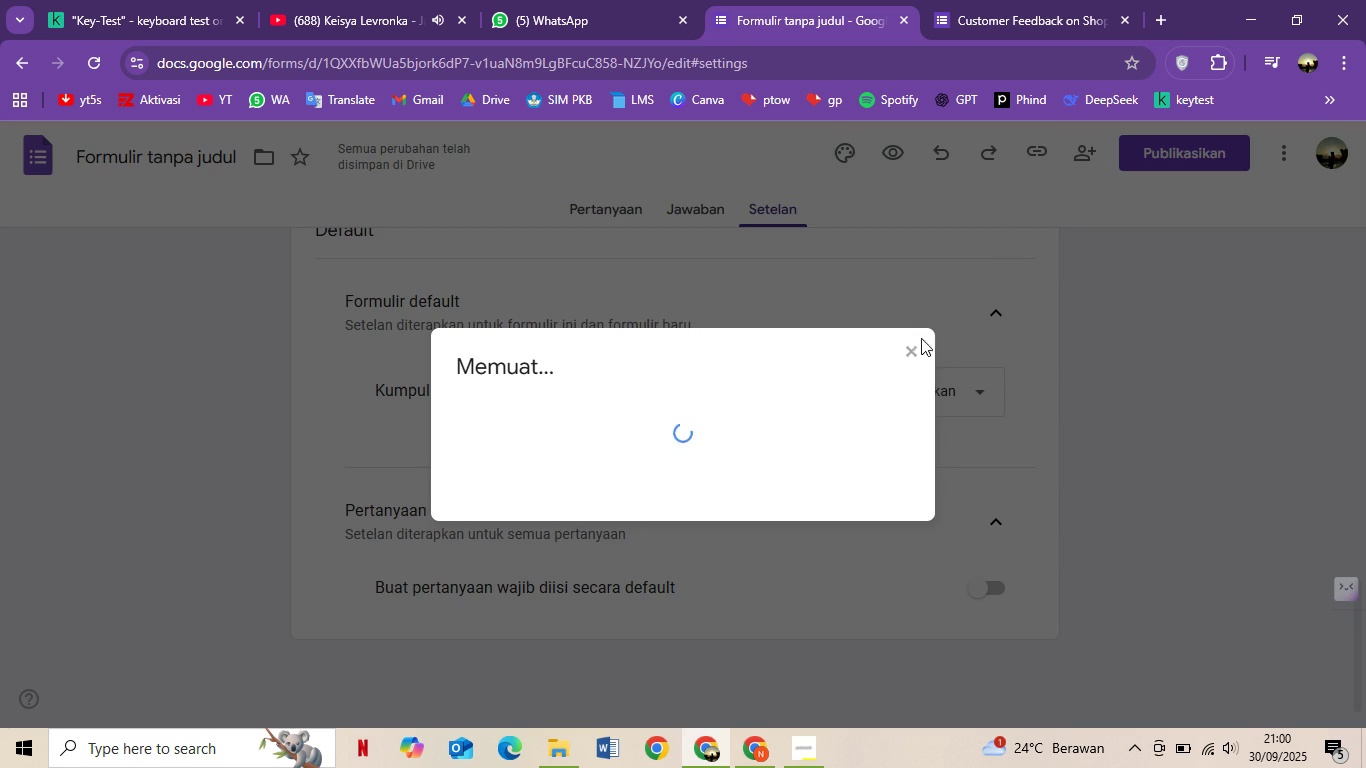 
mouse_move([900, 386])
 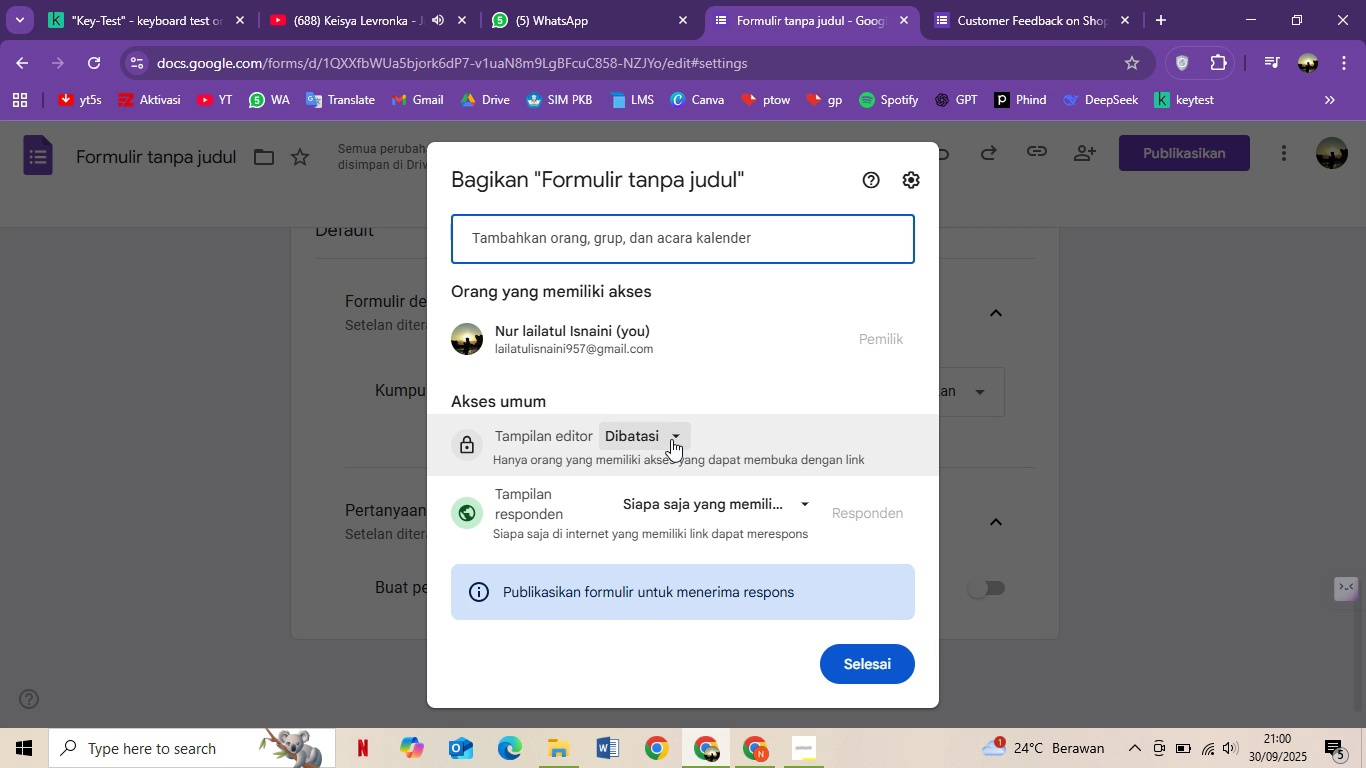 
wait(7.24)
 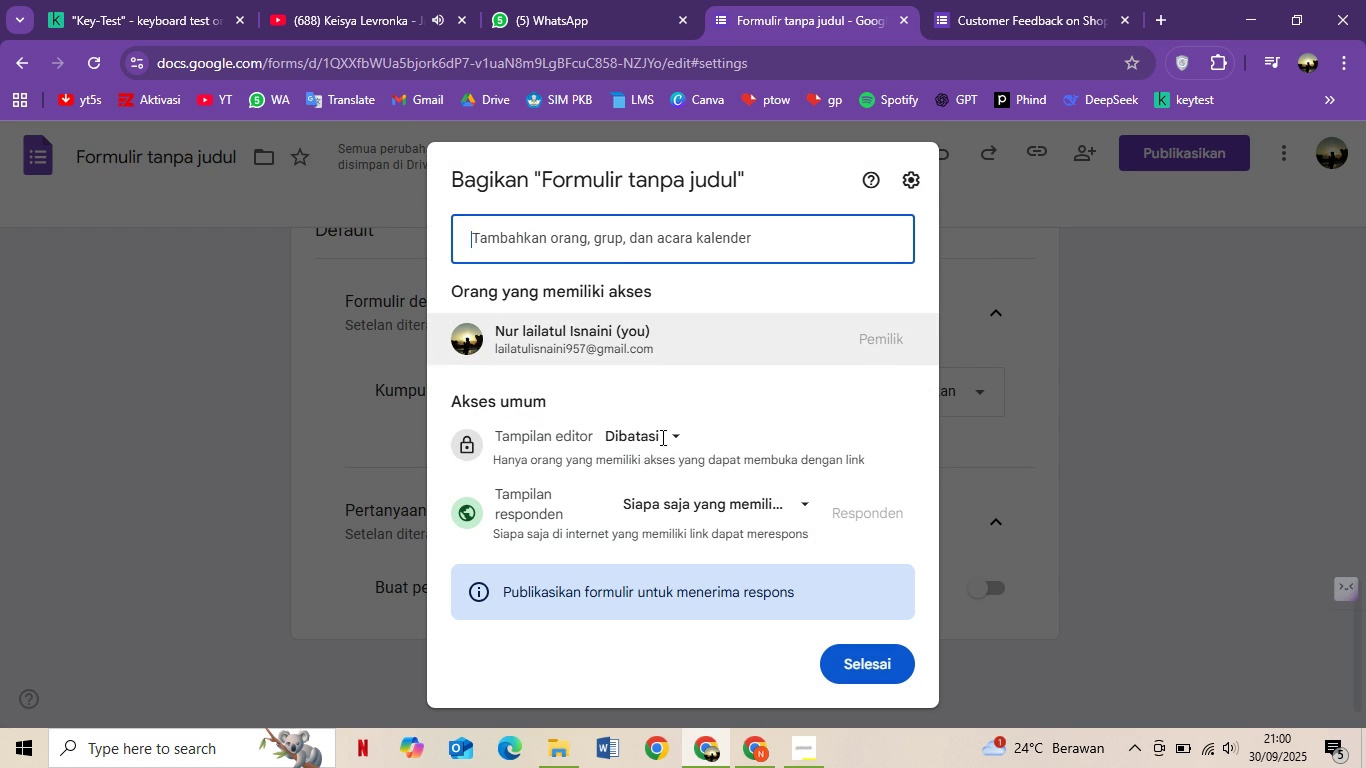 
left_click([671, 439])
 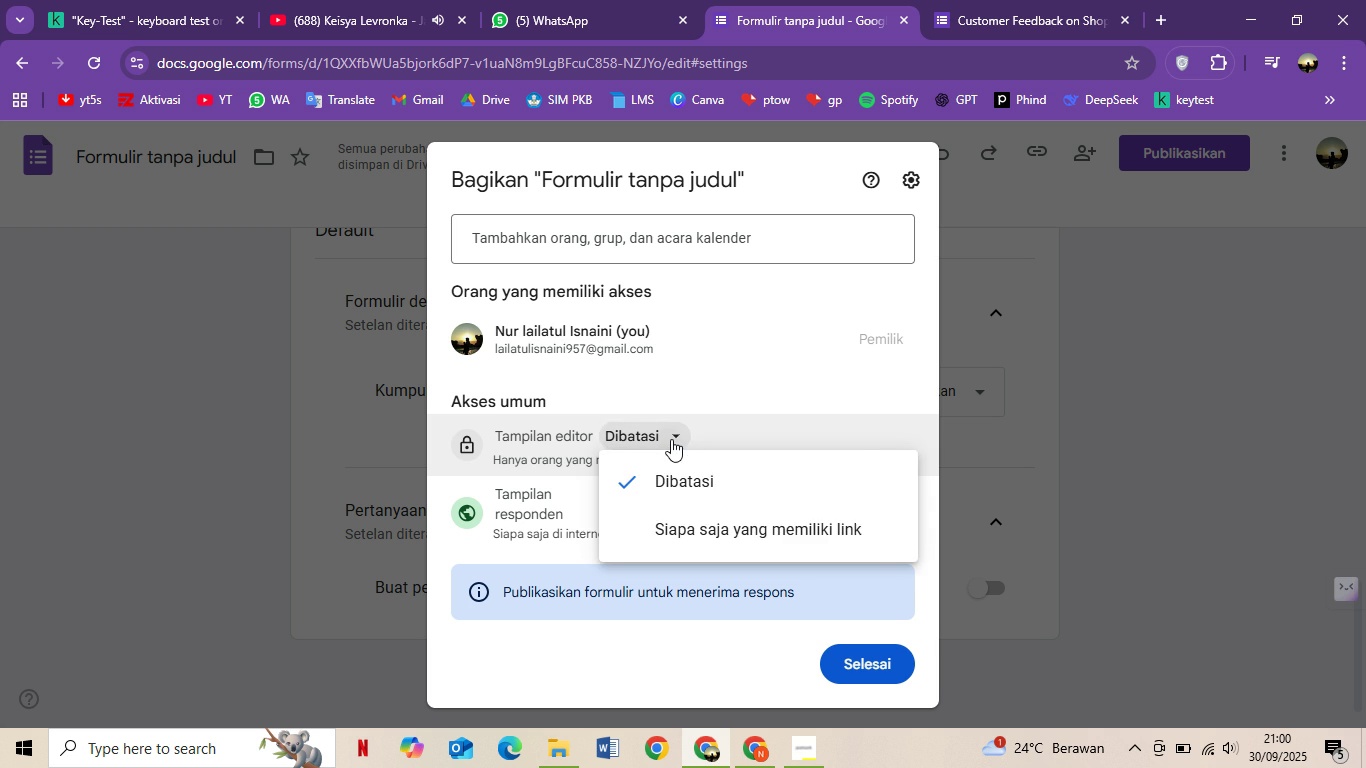 
left_click([671, 439])
 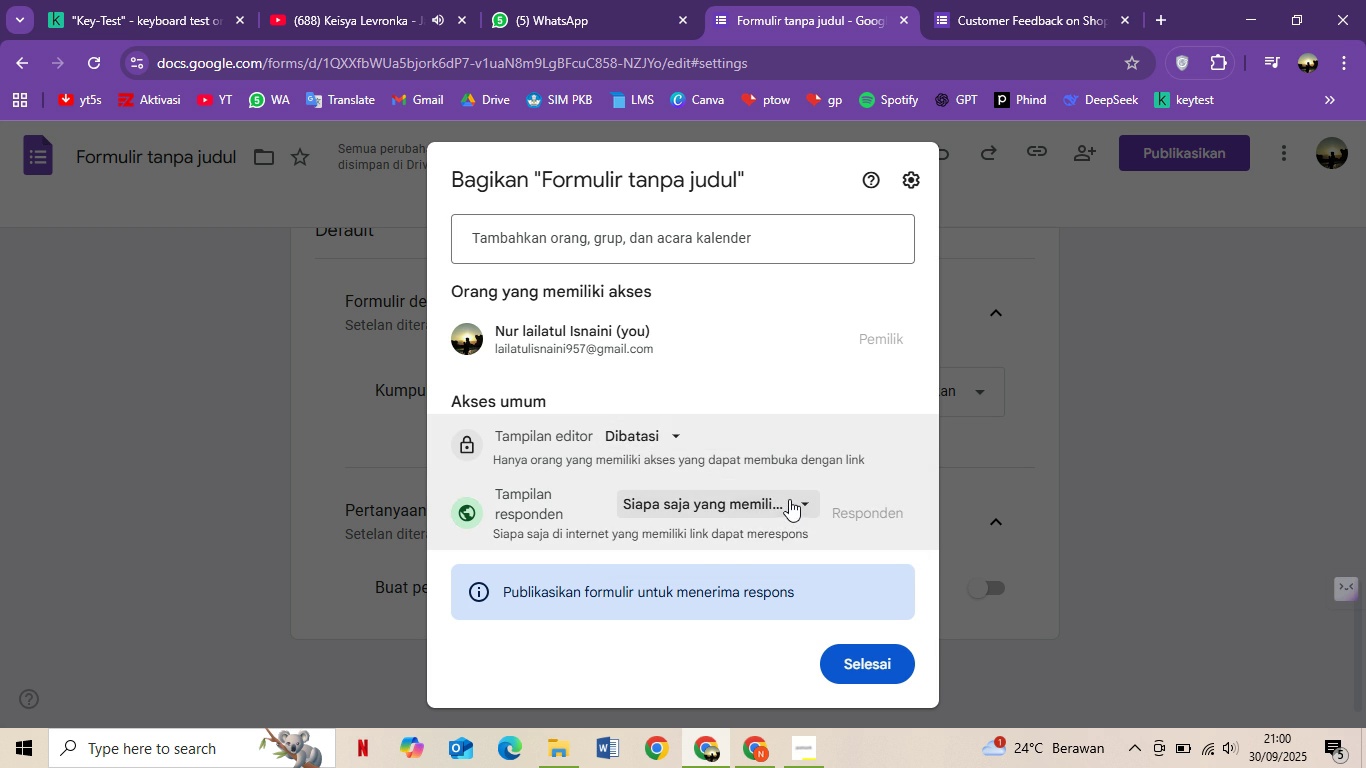 
left_click([789, 499])
 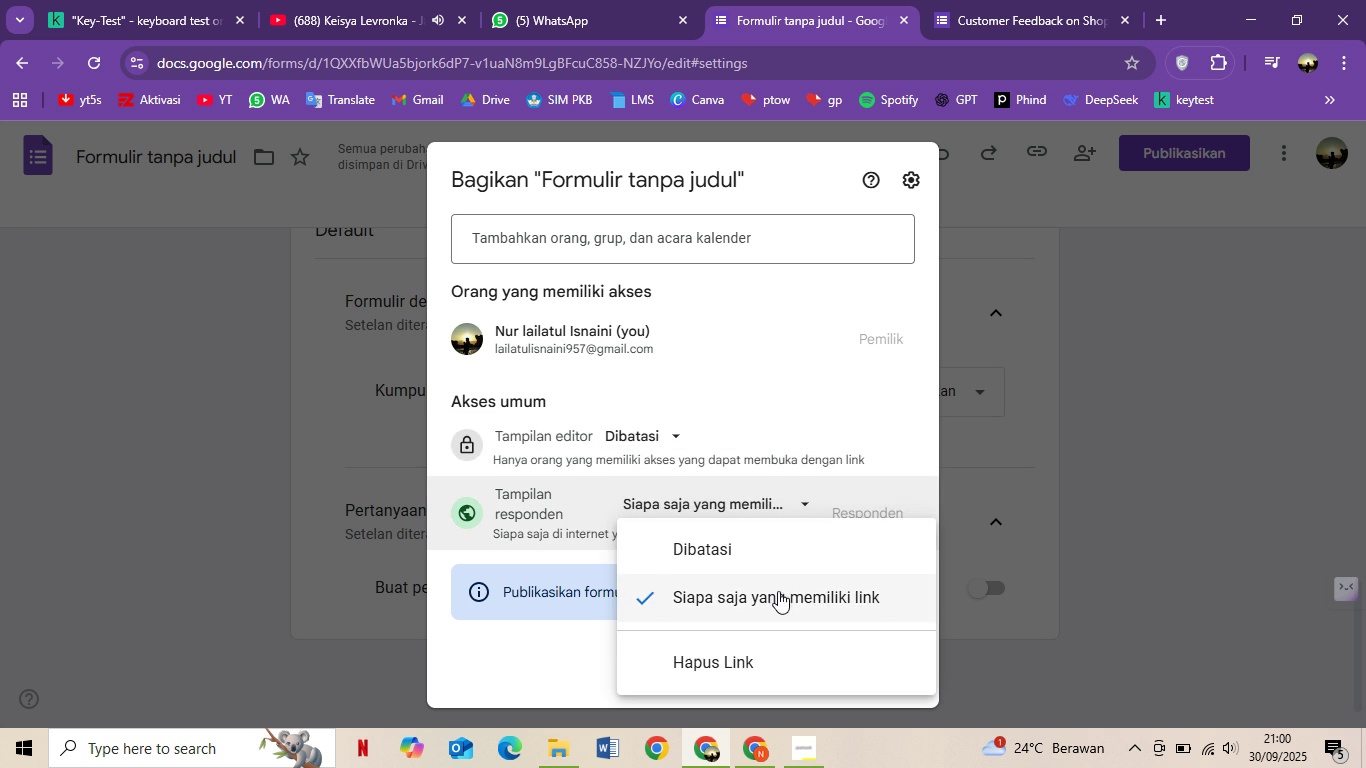 
left_click([778, 591])
 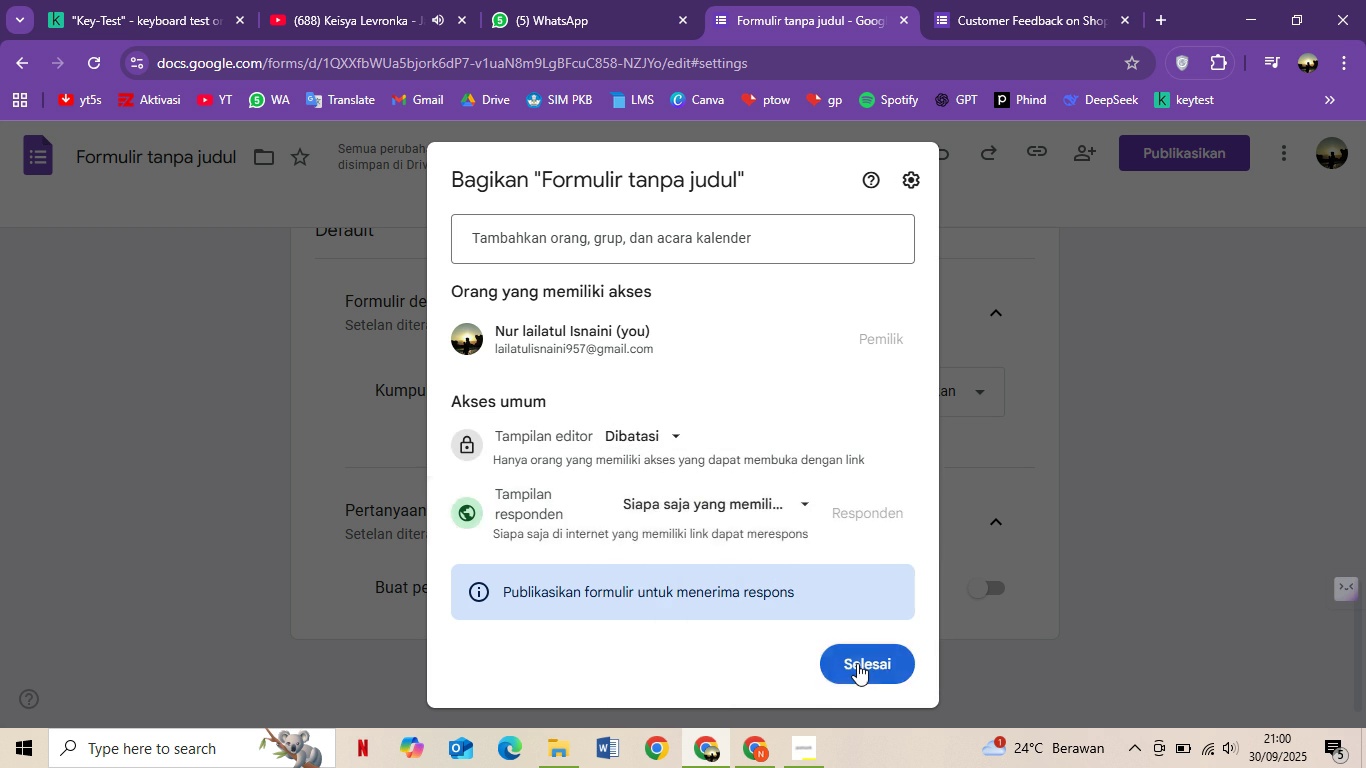 
left_click([857, 663])
 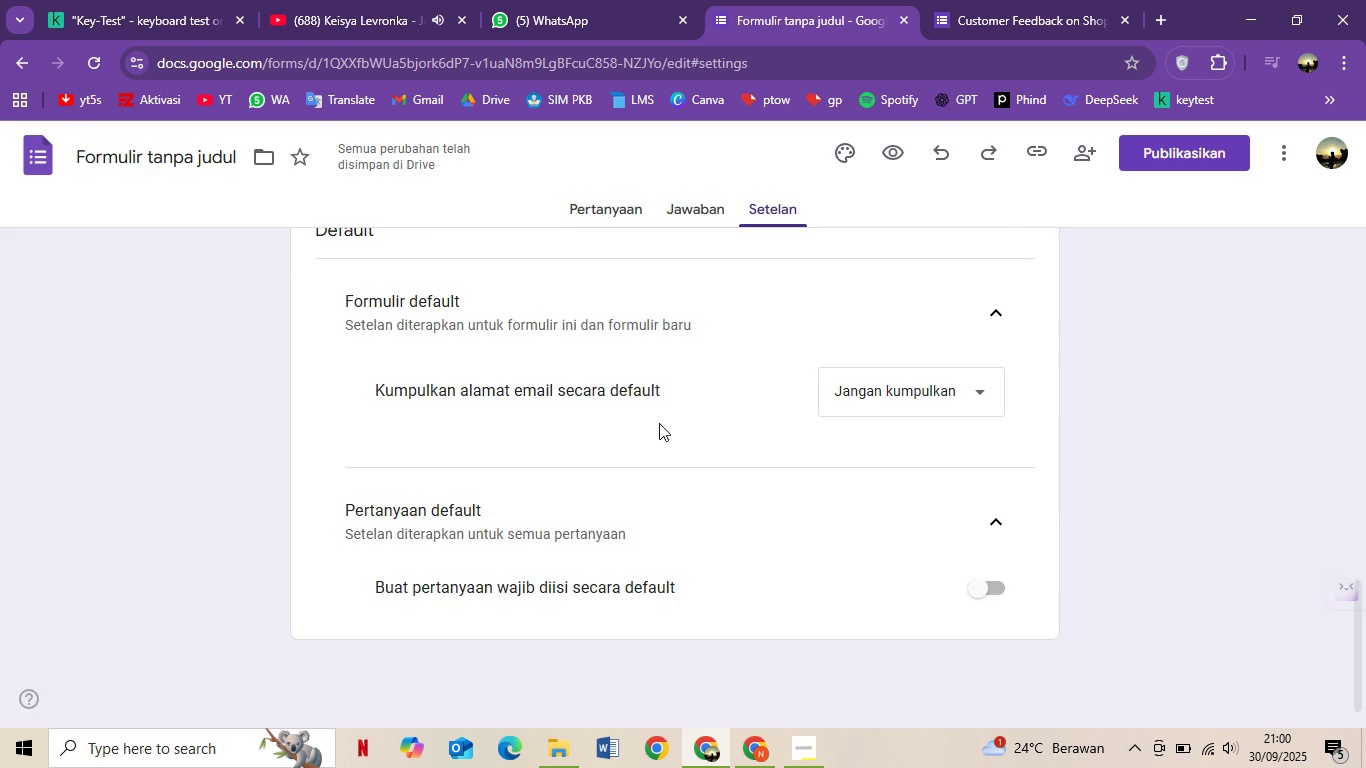 
scroll: coordinate [646, 380], scroll_direction: up, amount: 23.0
 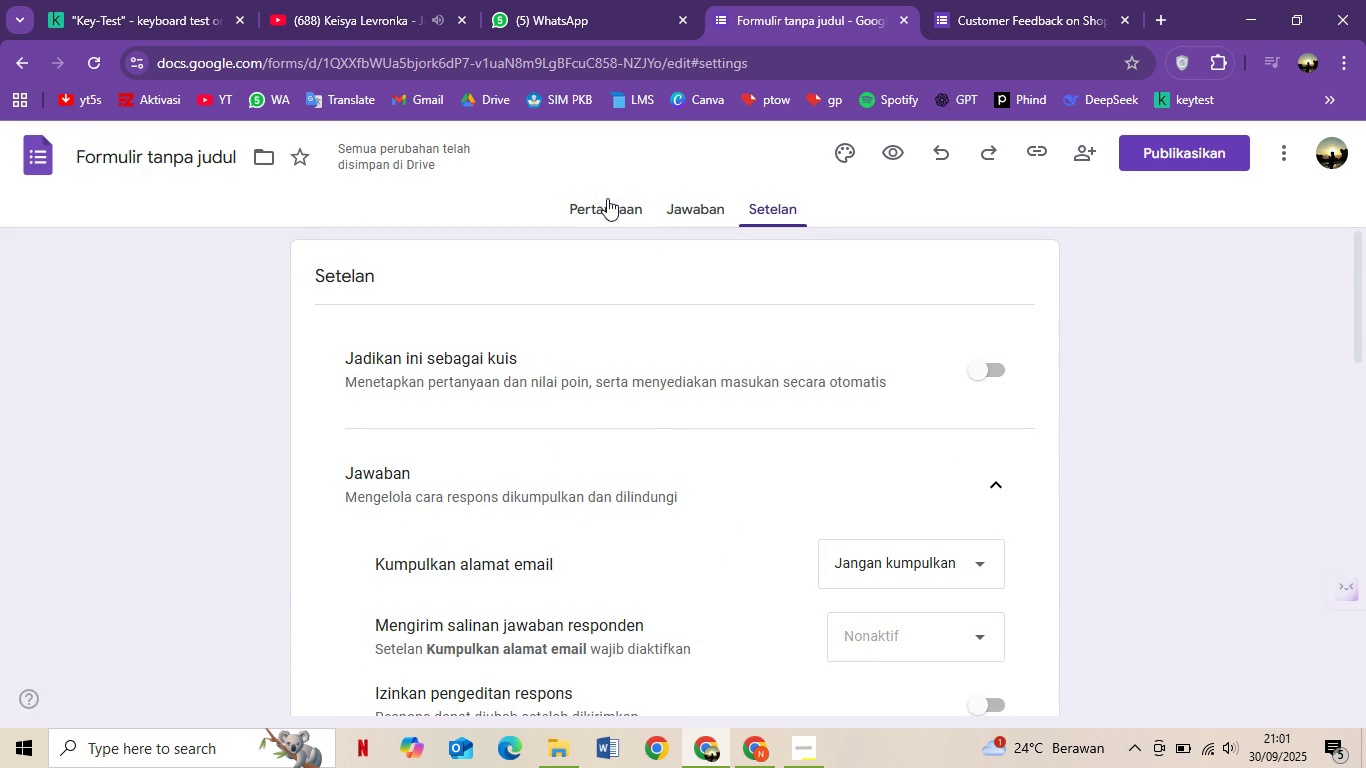 
left_click([607, 198])
 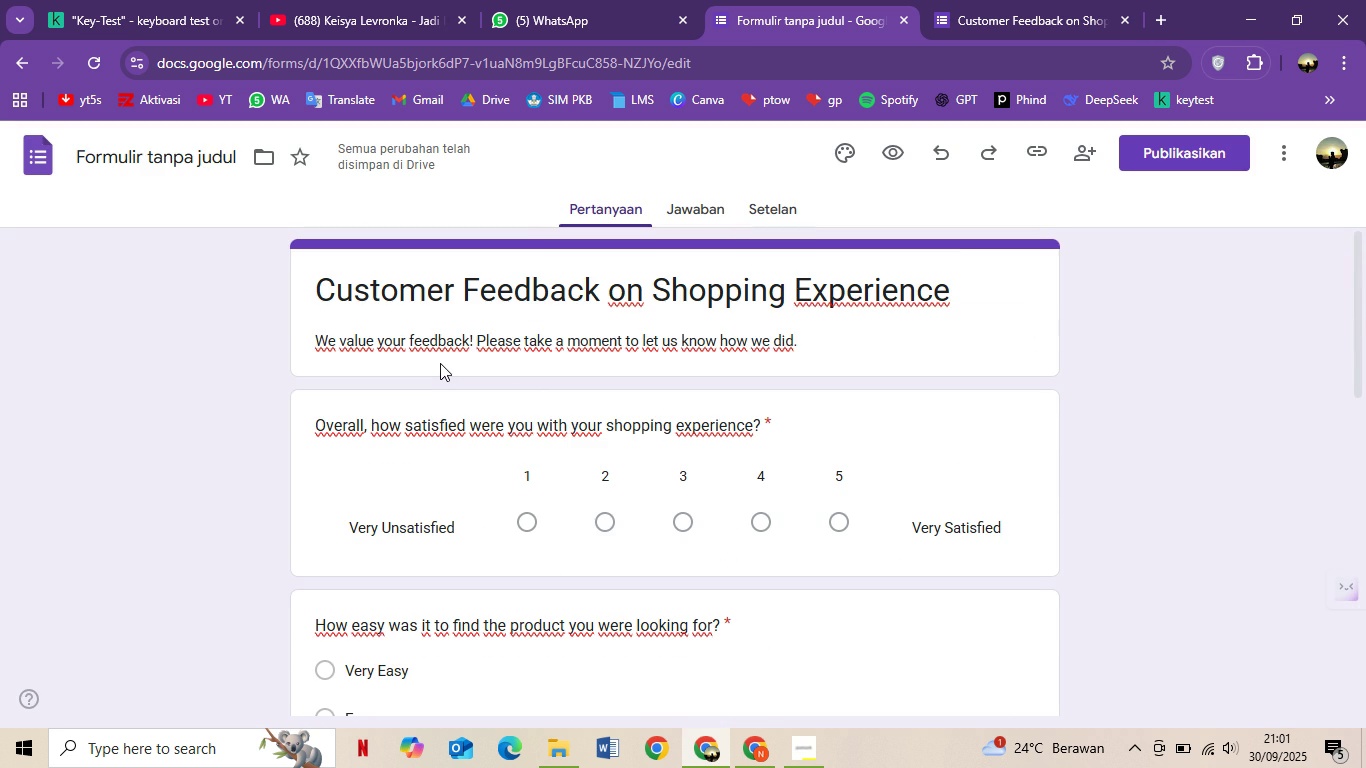 
scroll: coordinate [443, 372], scroll_direction: down, amount: 3.0
 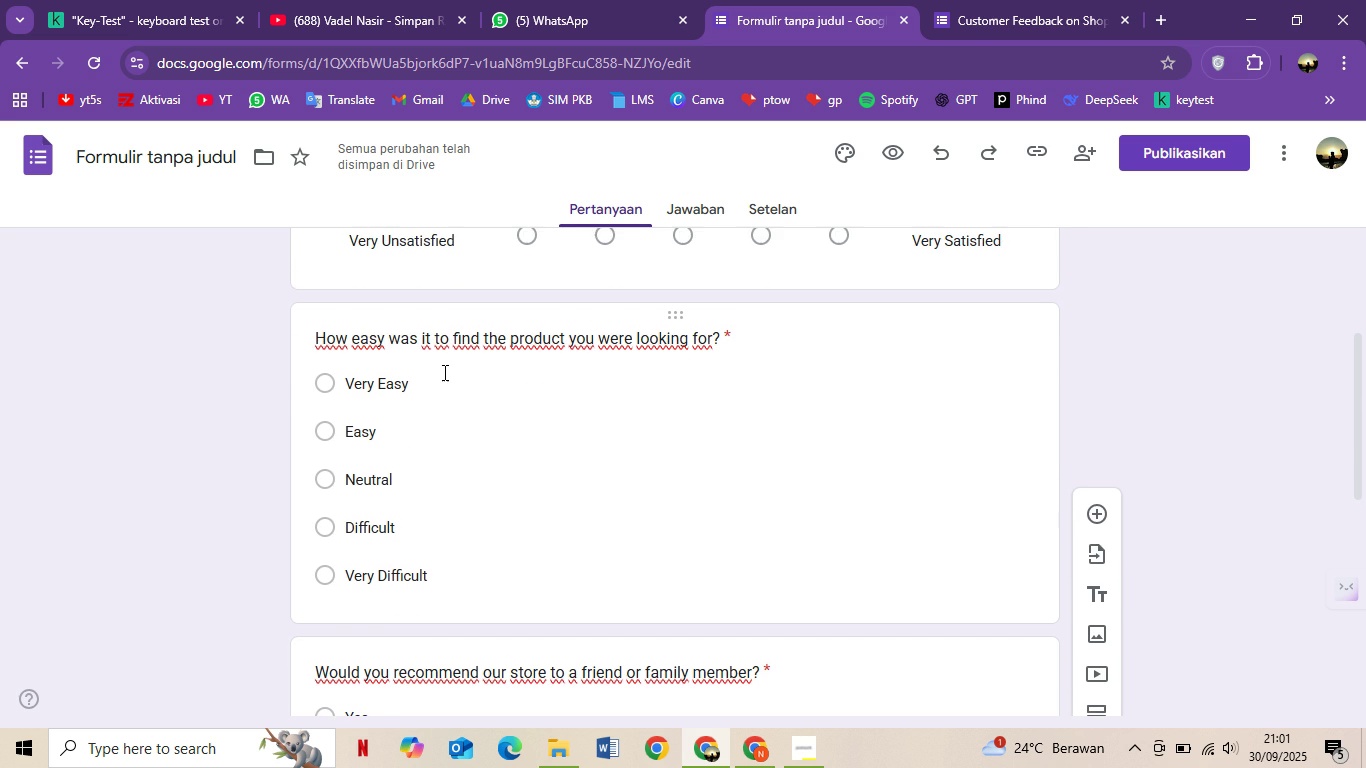 
scroll: coordinate [443, 372], scroll_direction: up, amount: 3.0
 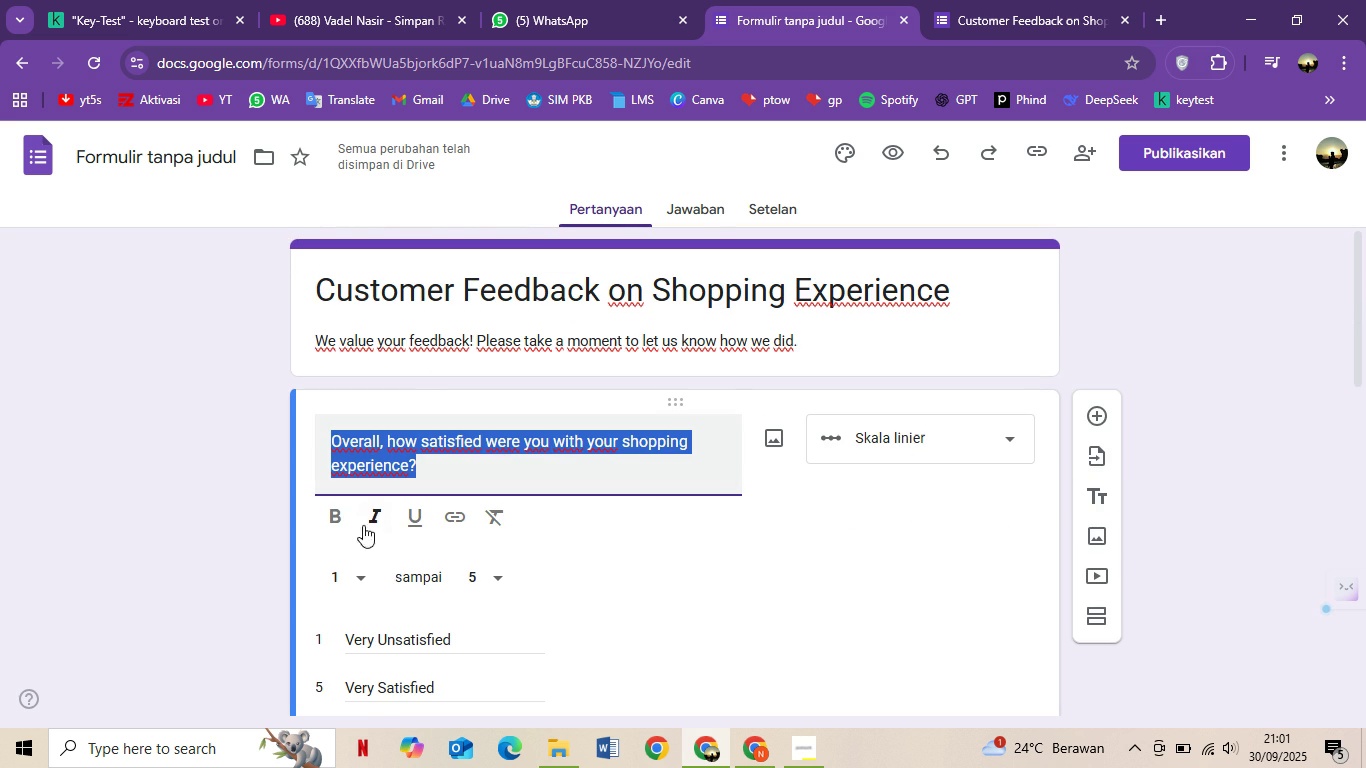 
scroll: coordinate [522, 505], scroll_direction: down, amount: 1.0
 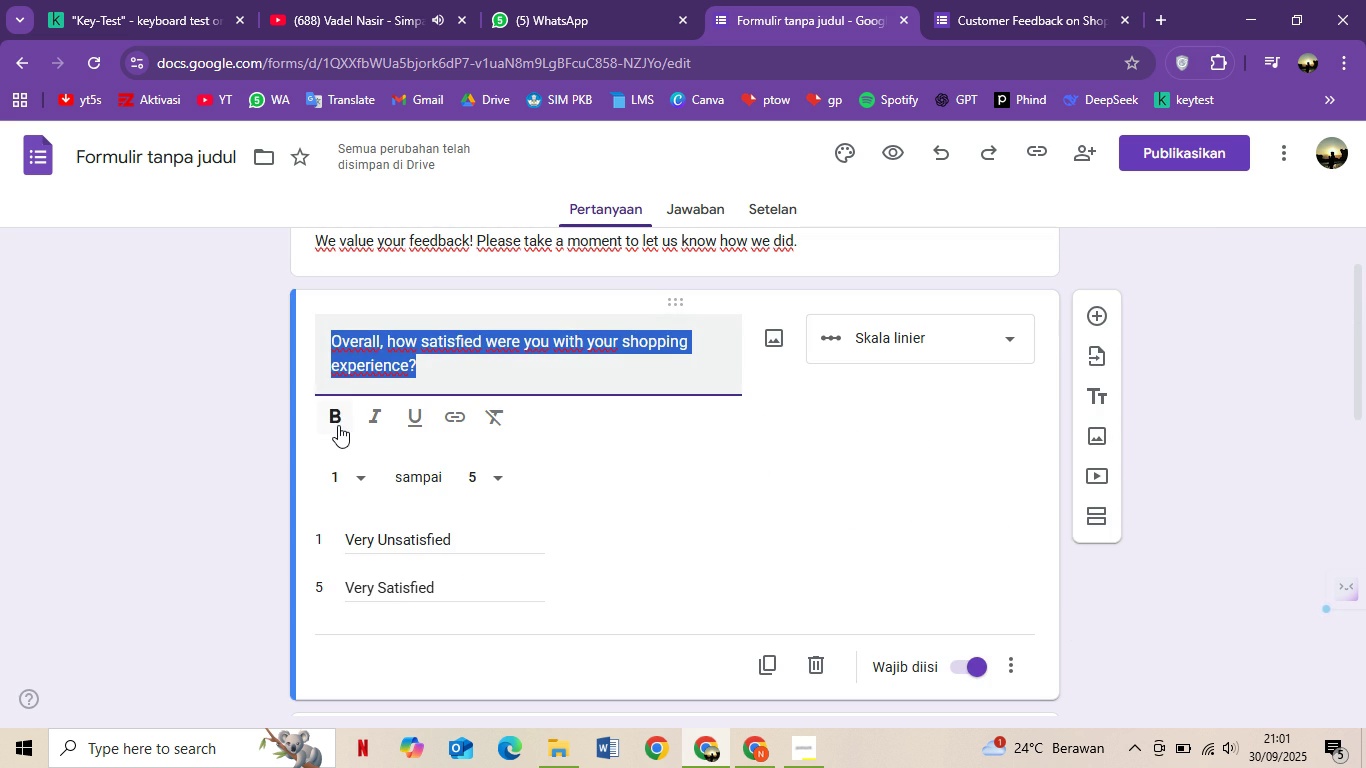 
left_click([338, 425])
 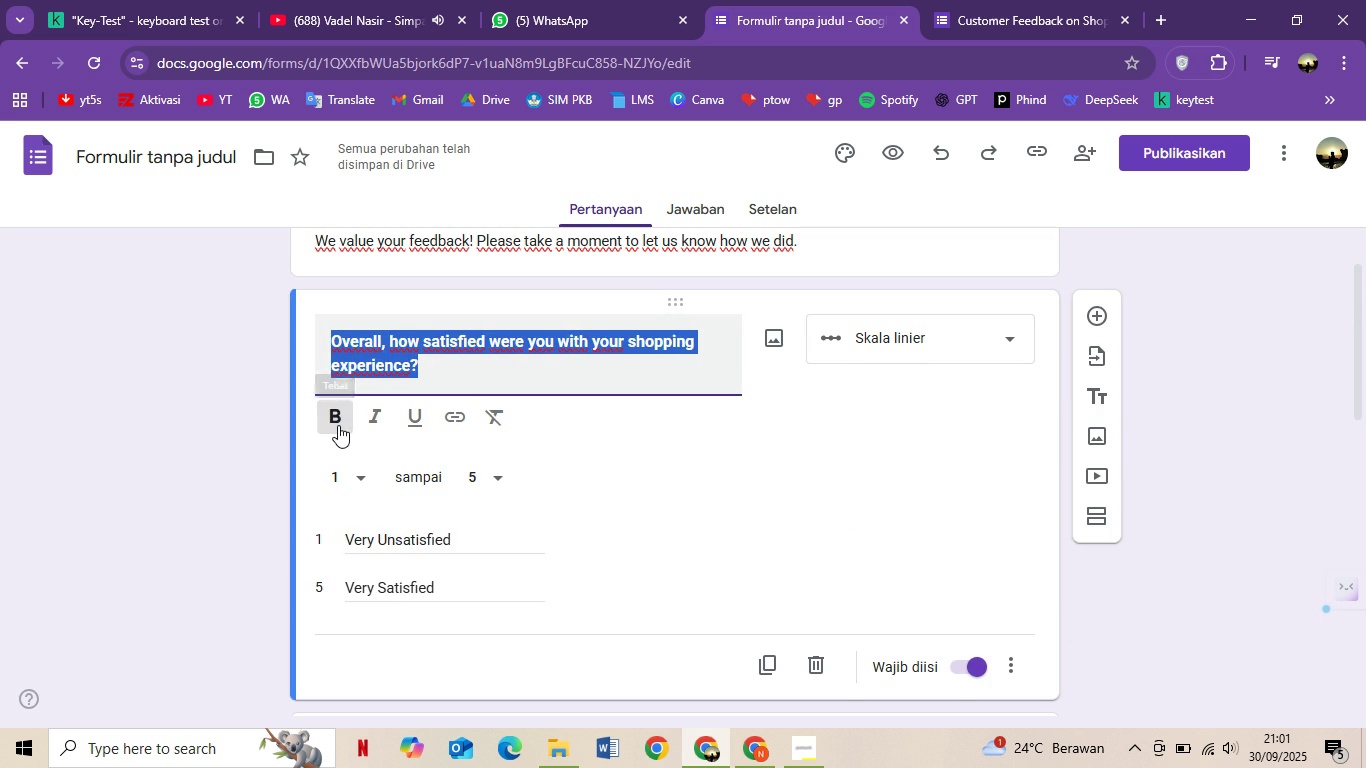 
scroll: coordinate [343, 431], scroll_direction: down, amount: 2.0